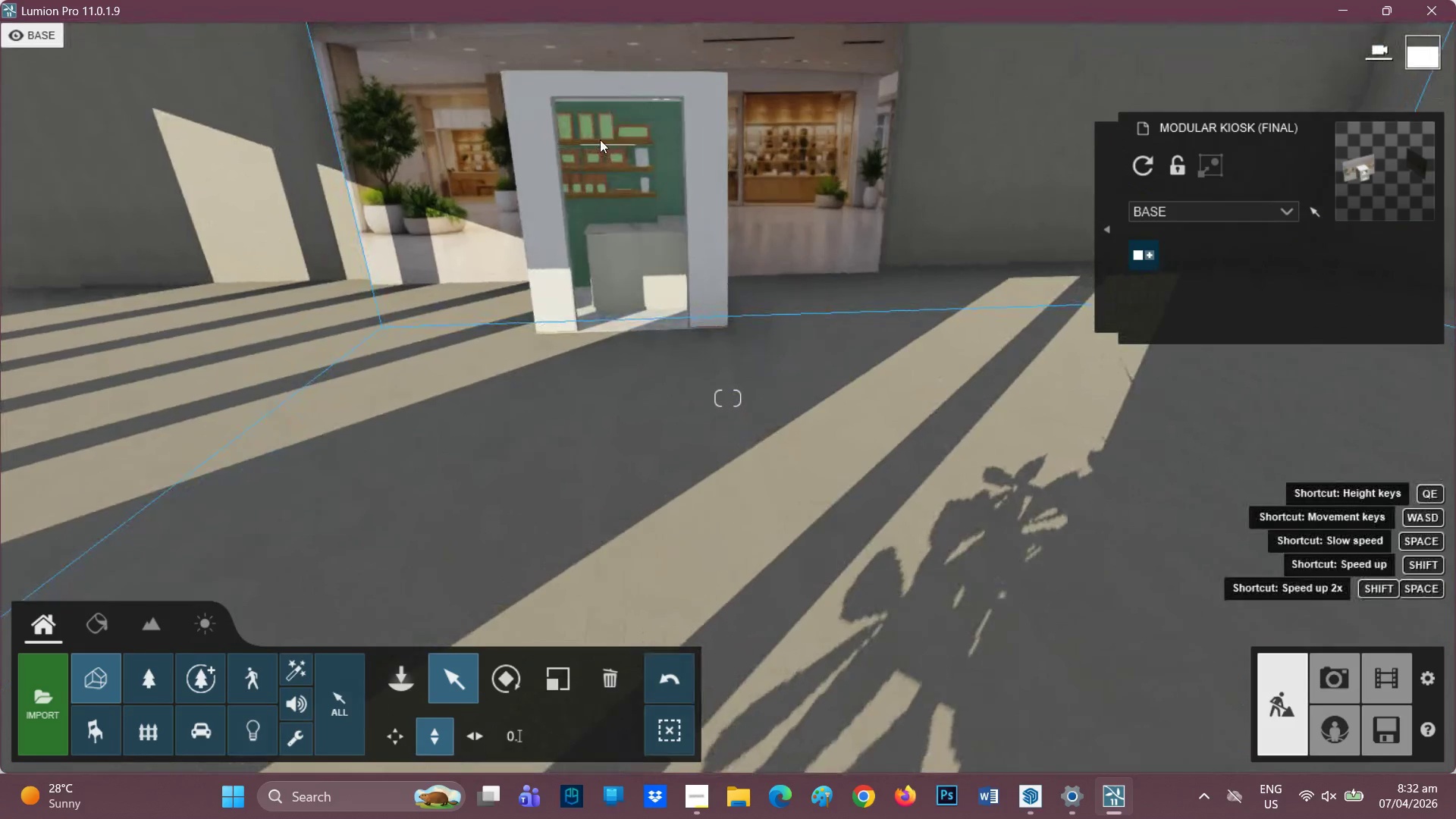 
type(qq)
 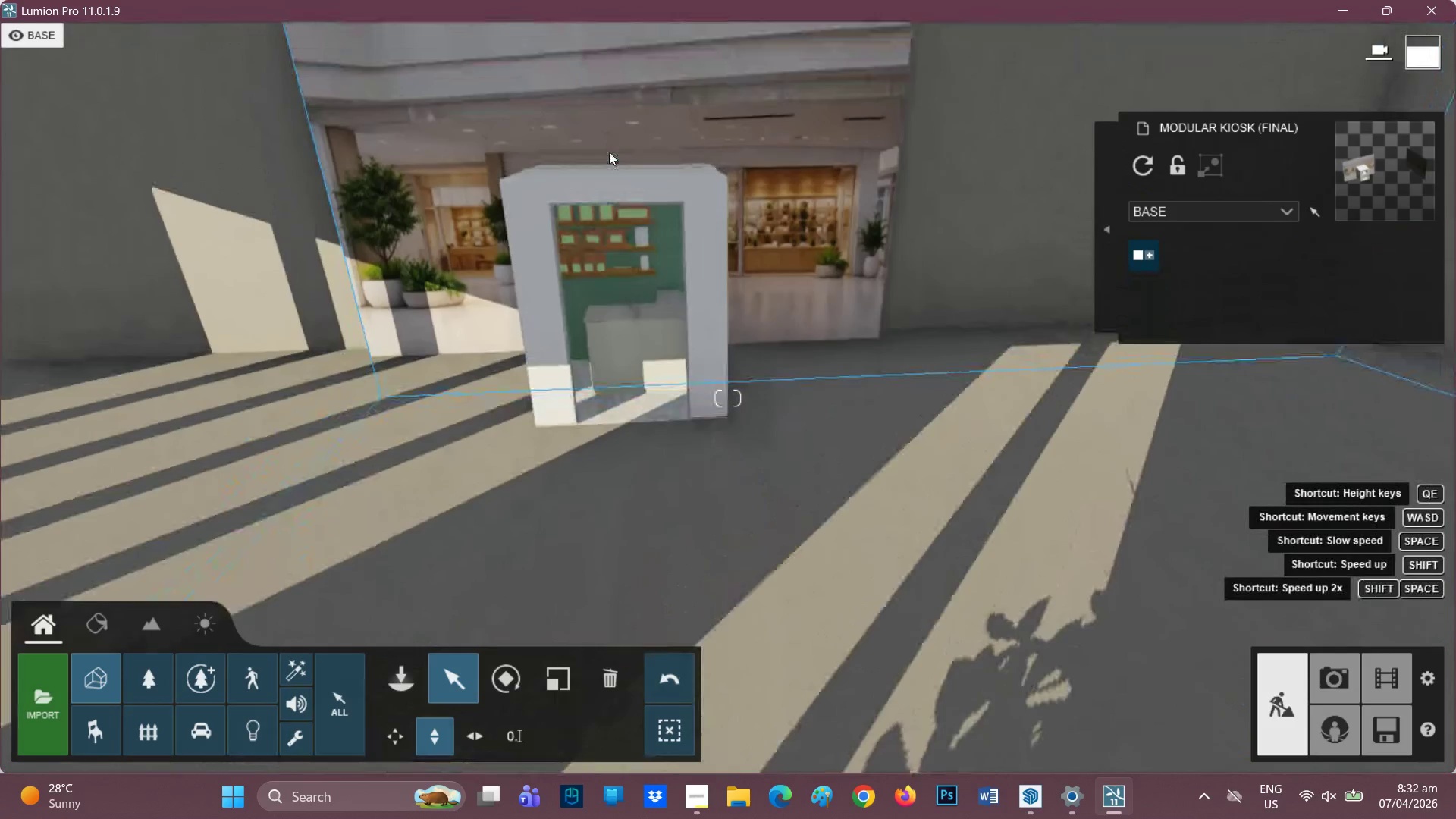 
key(Q)
 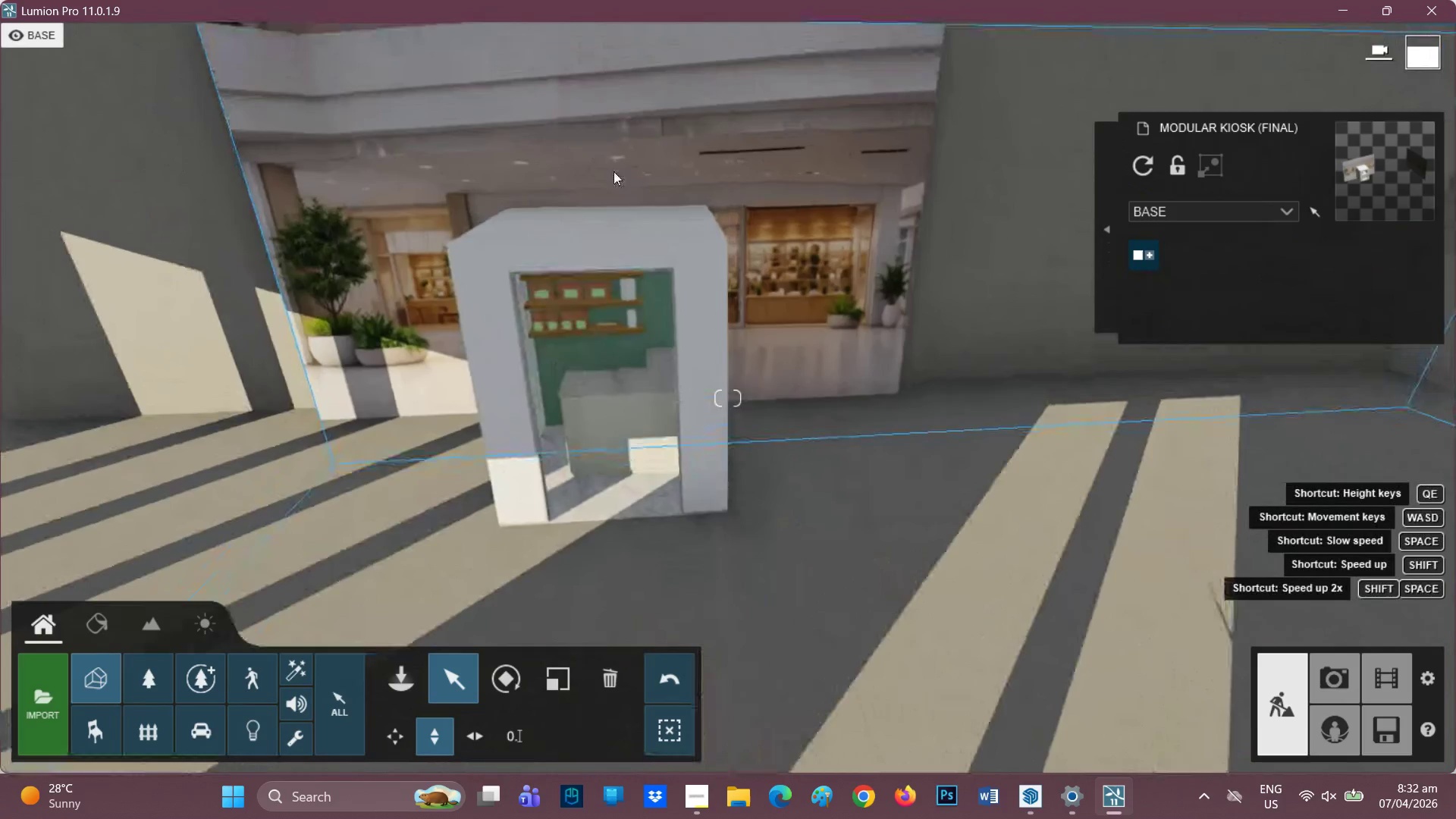 
scroll: coordinate [612, 178], scroll_direction: up, amount: 3.0
 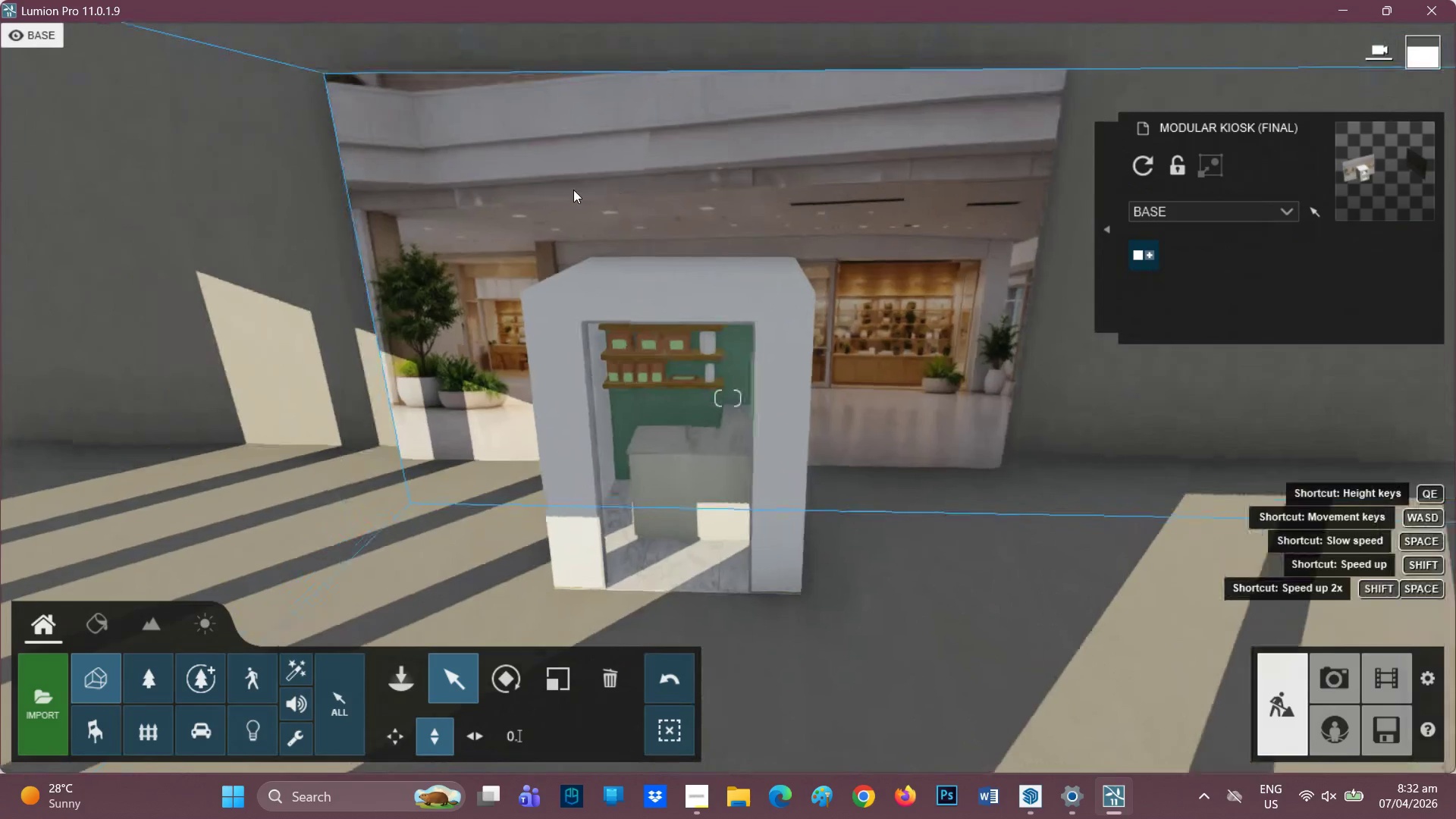 
key(E)
 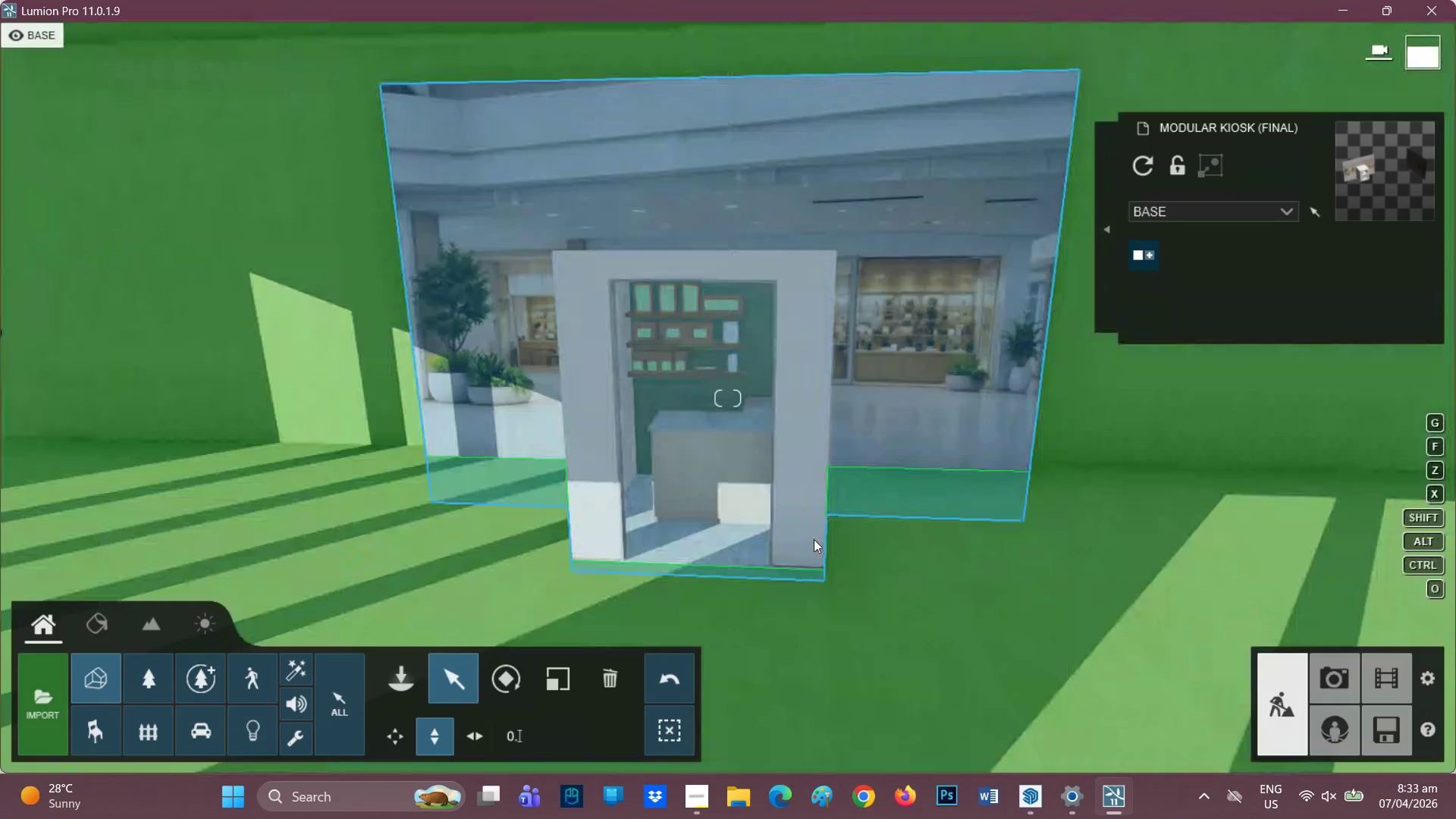 
wait(5.38)
 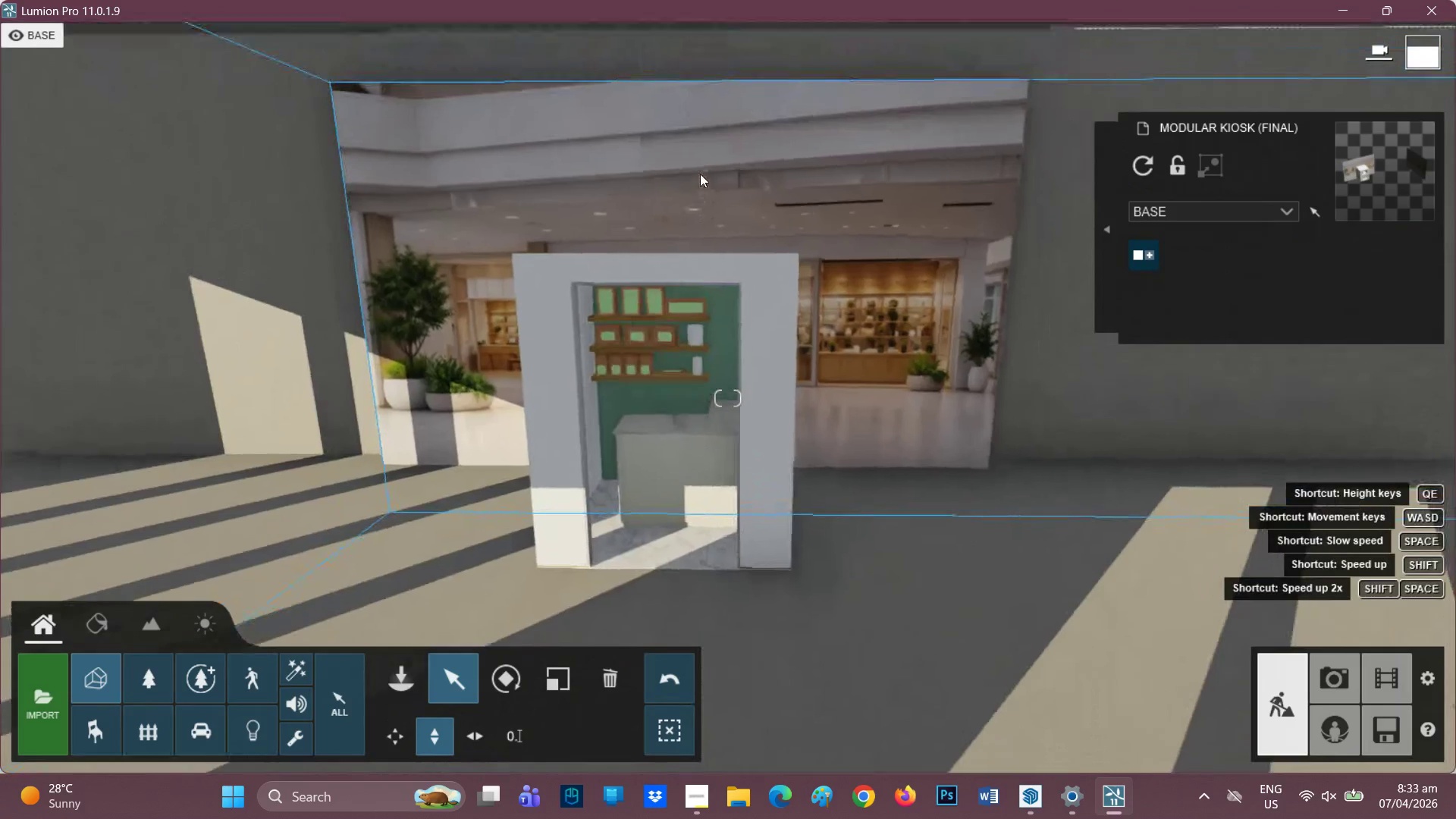 
left_click([1314, 673])
 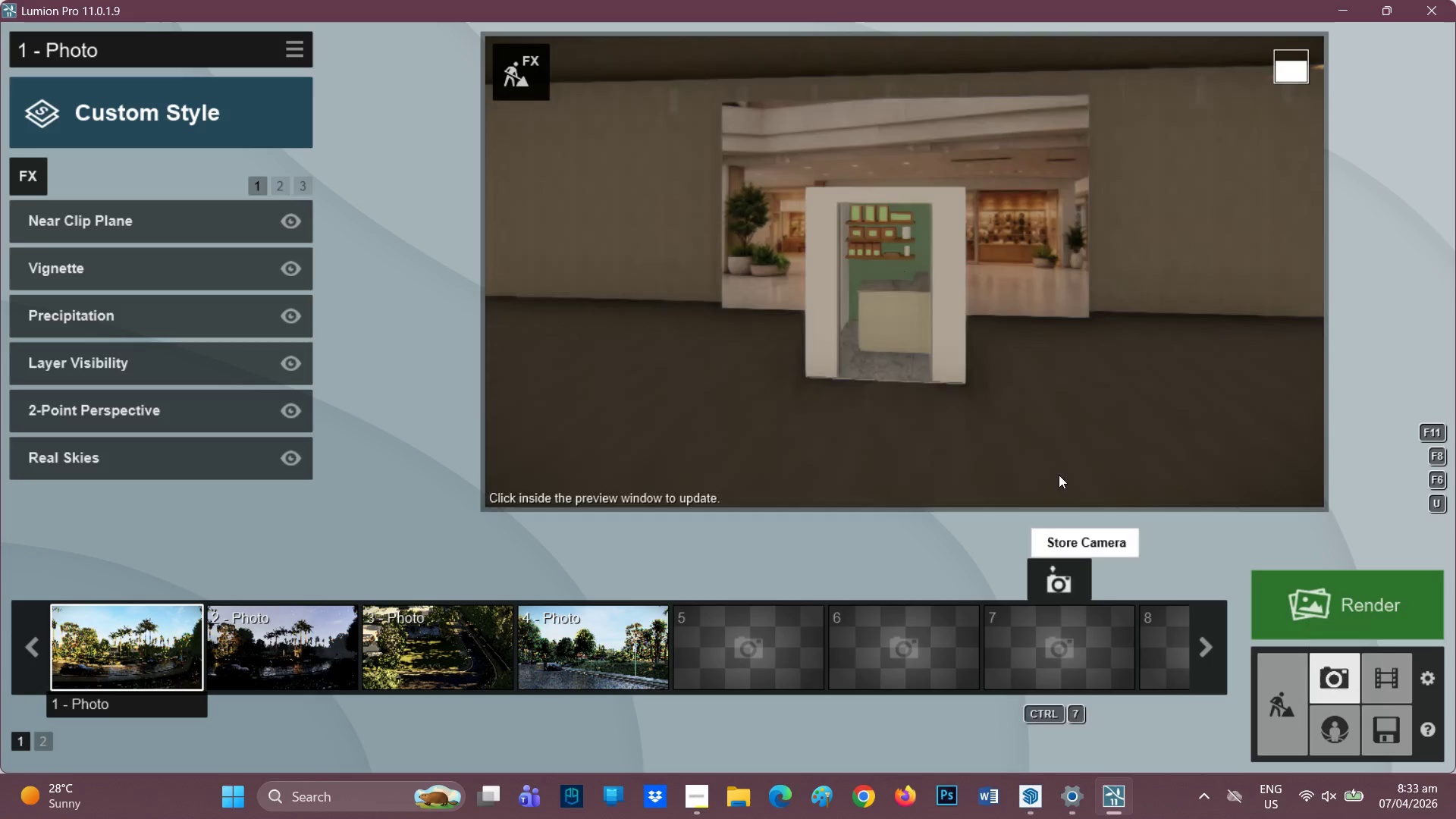 
scroll: coordinate [920, 265], scroll_direction: up, amount: 3.0
 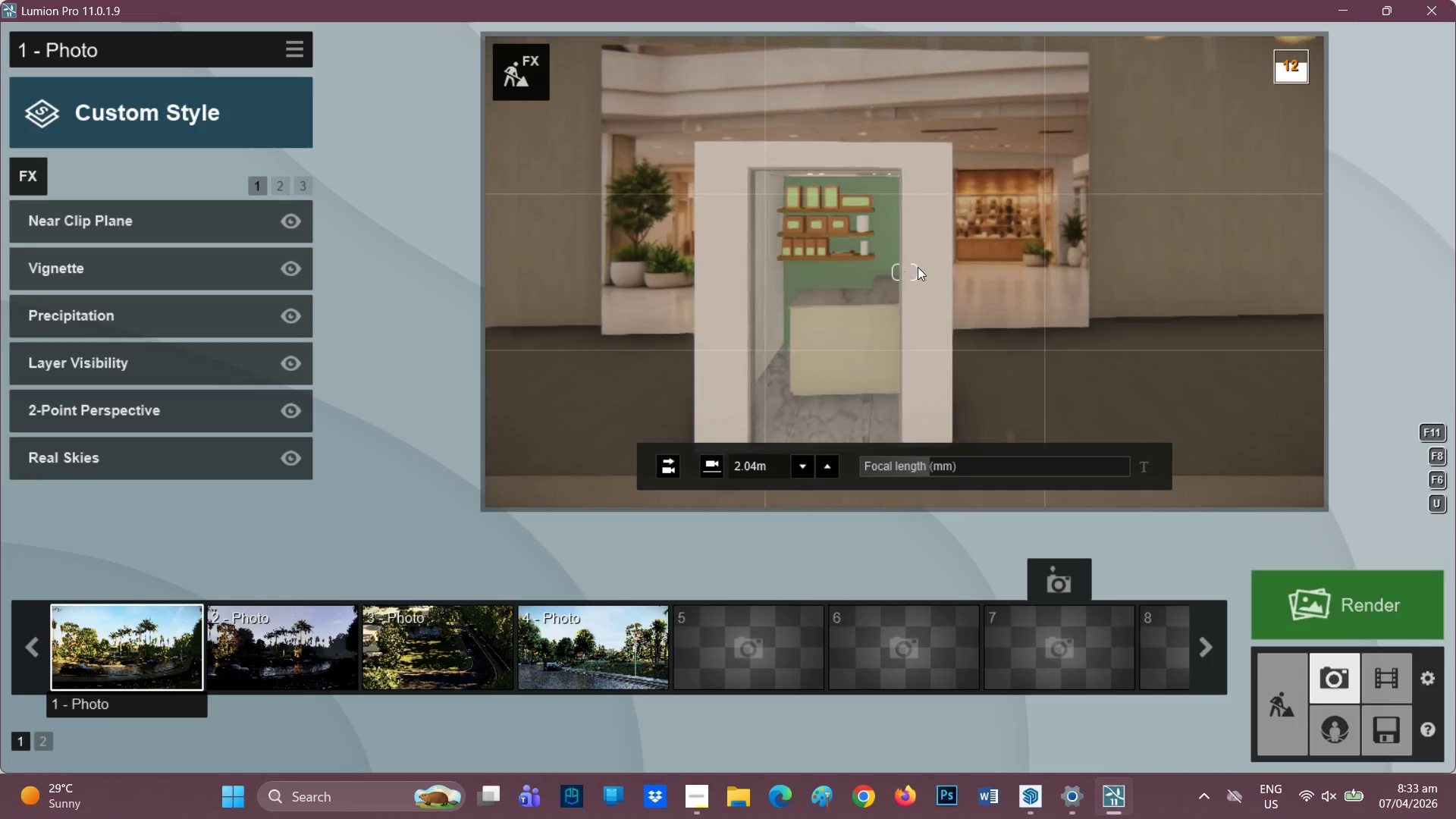 
wait(5.4)
 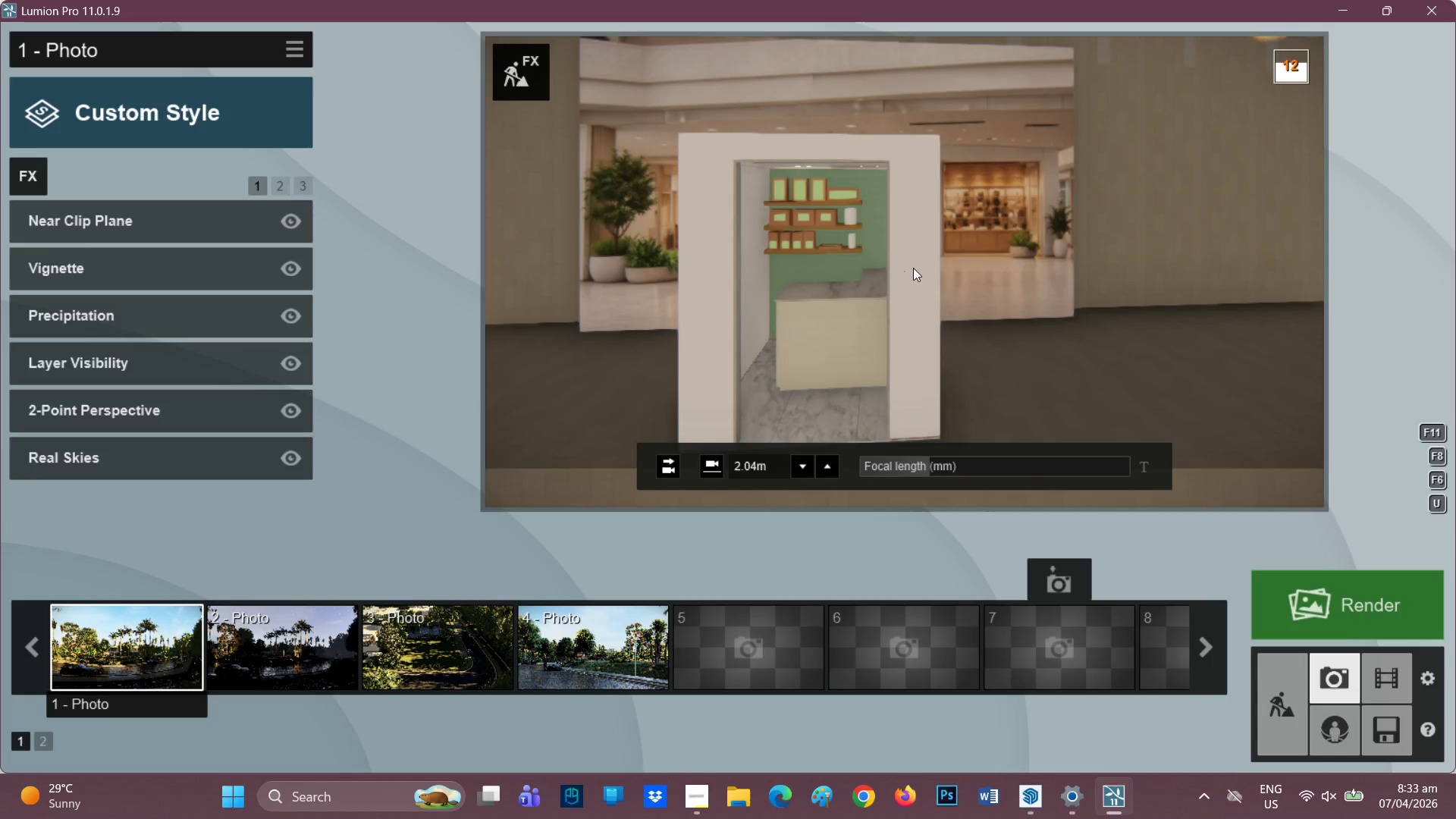 
right_click([918, 266])
 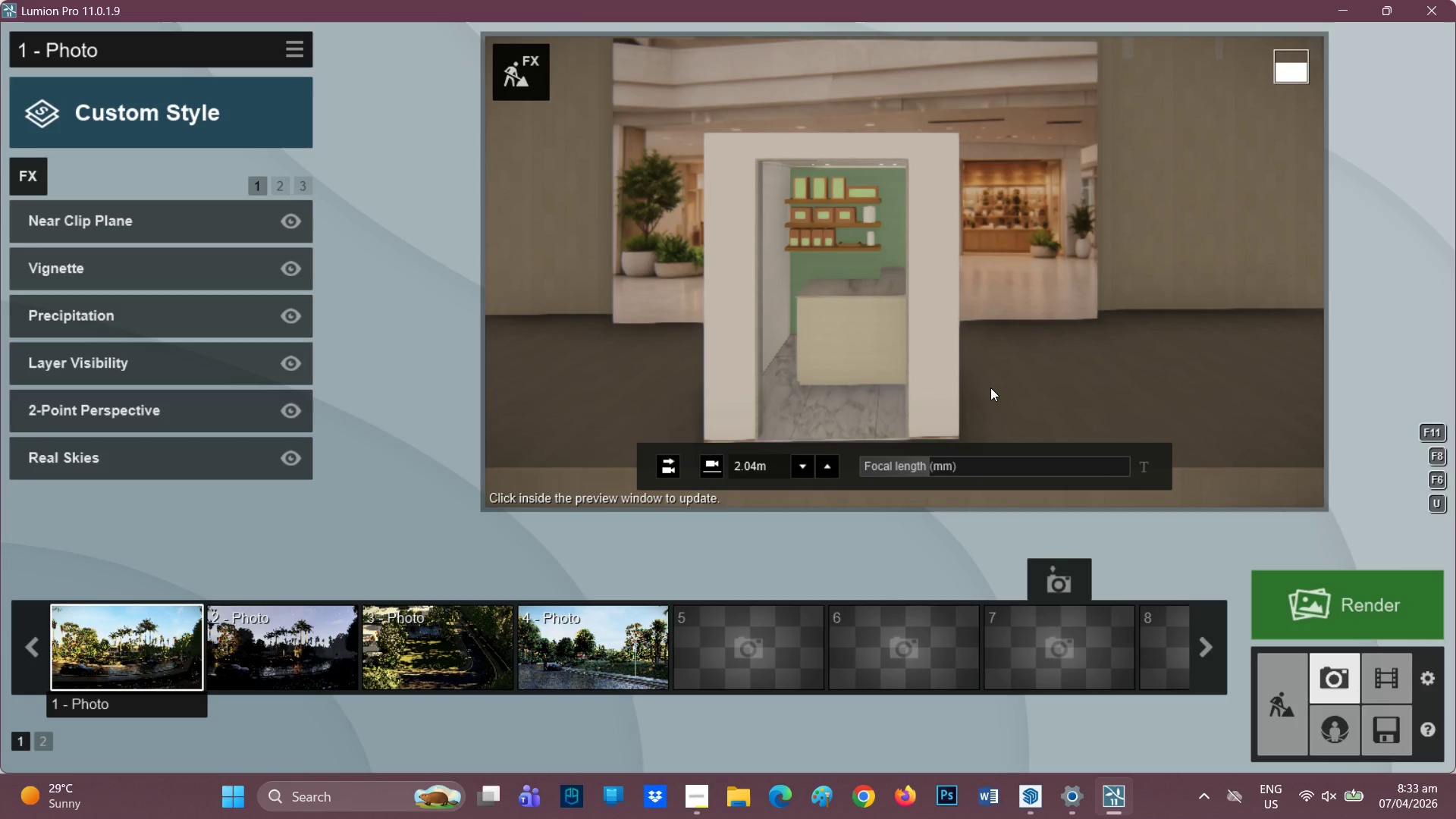 
type(eq)
 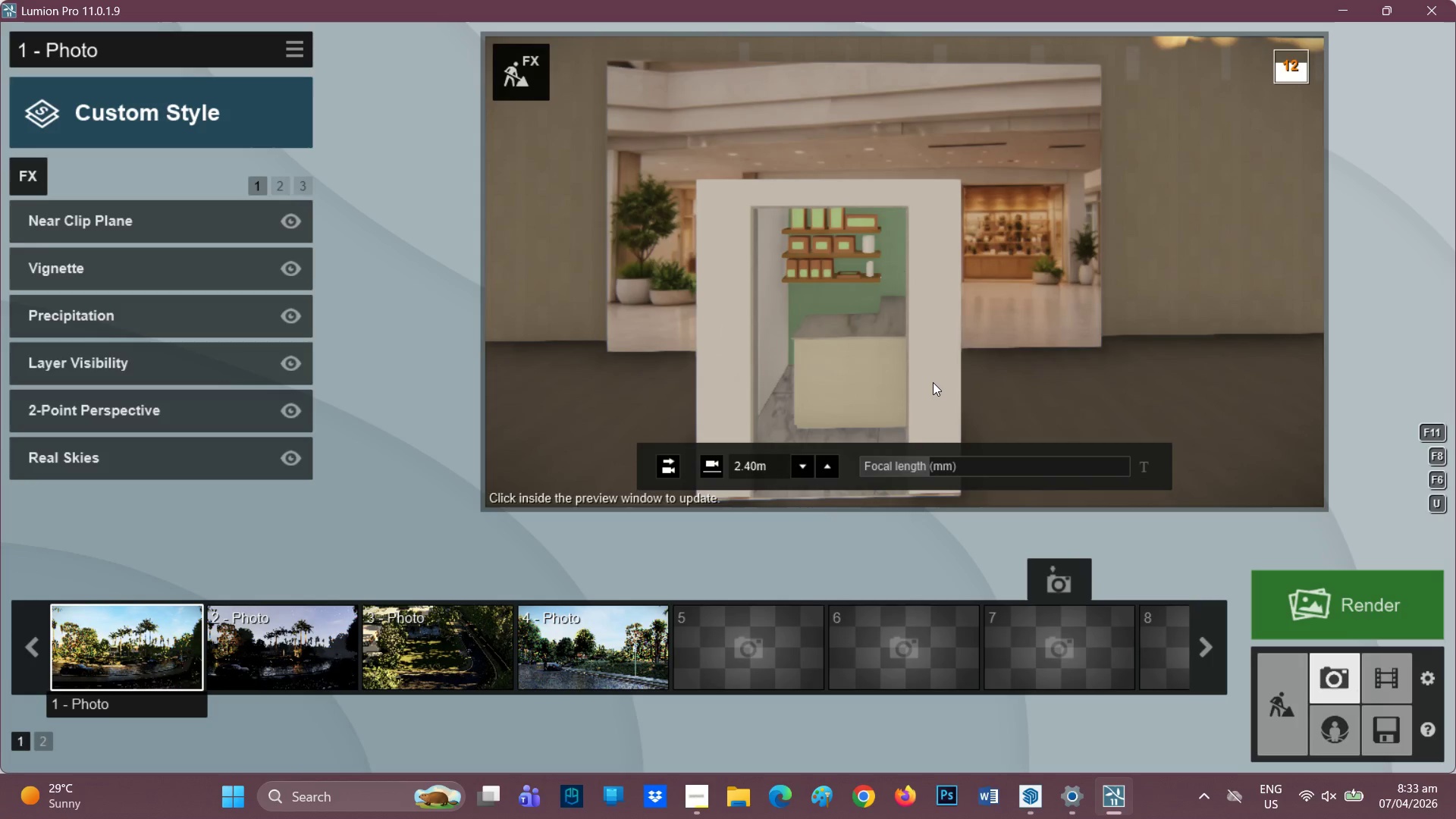 
key(S)
 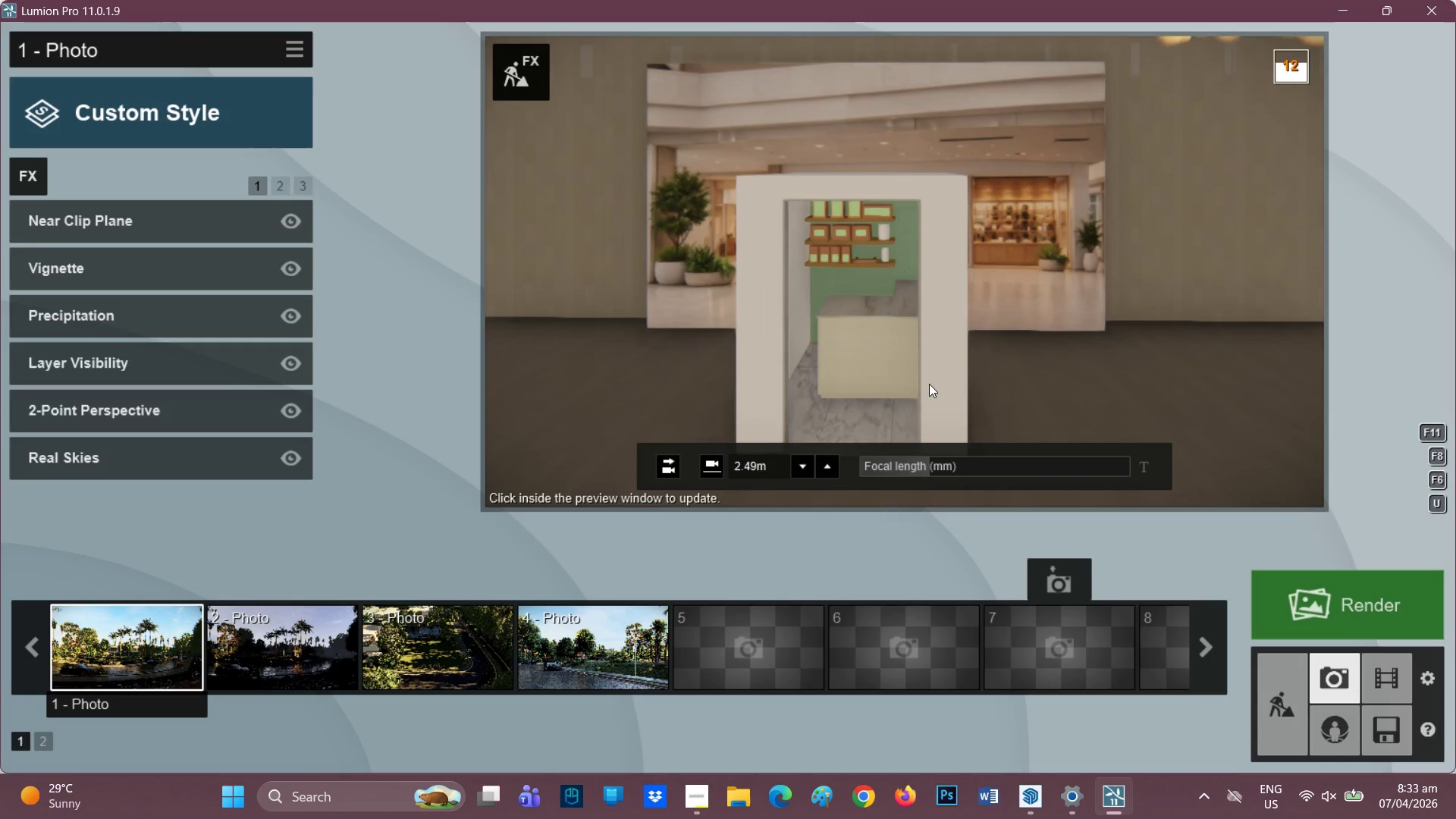 
wait(5.8)
 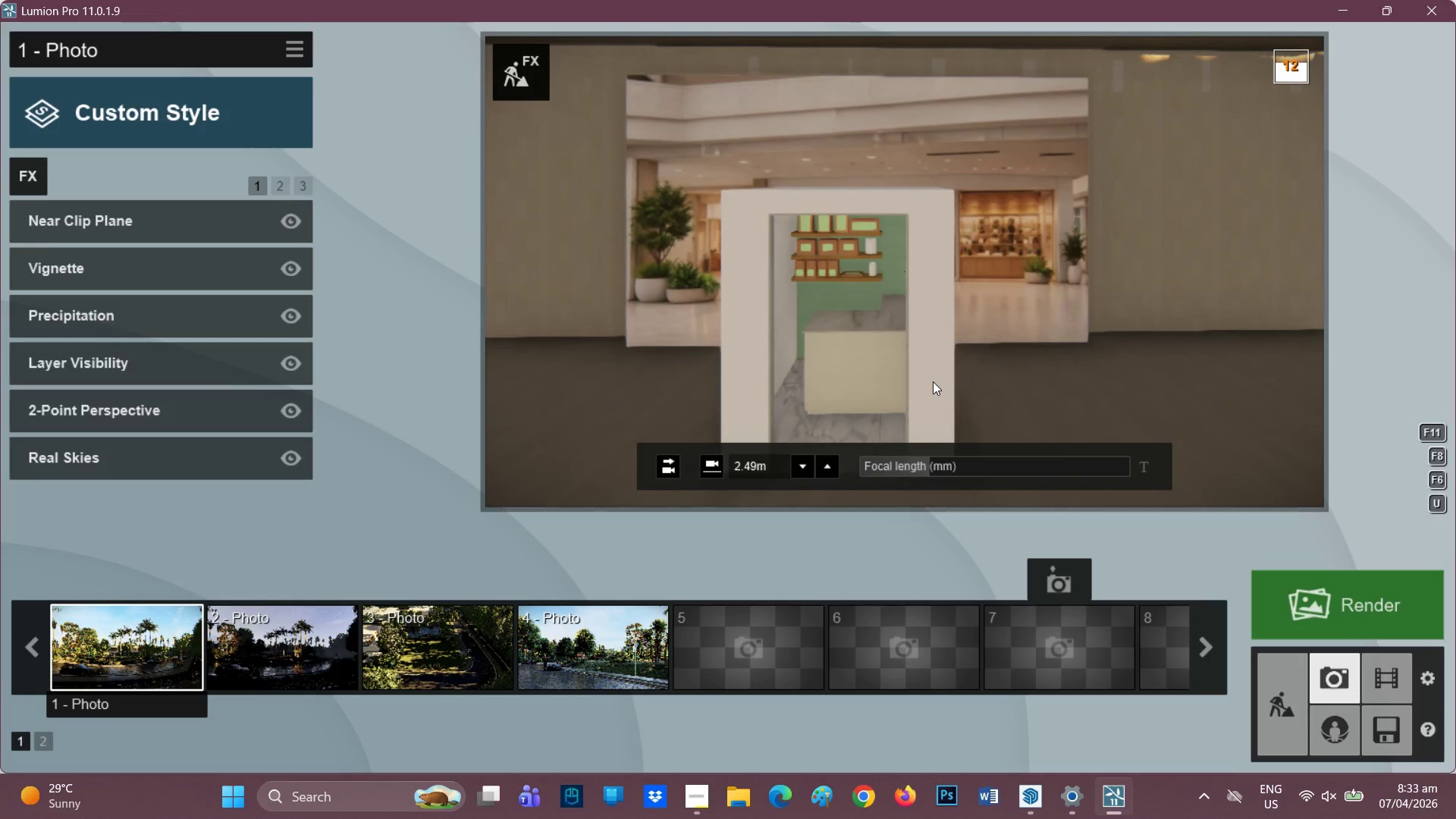 
key(A)
 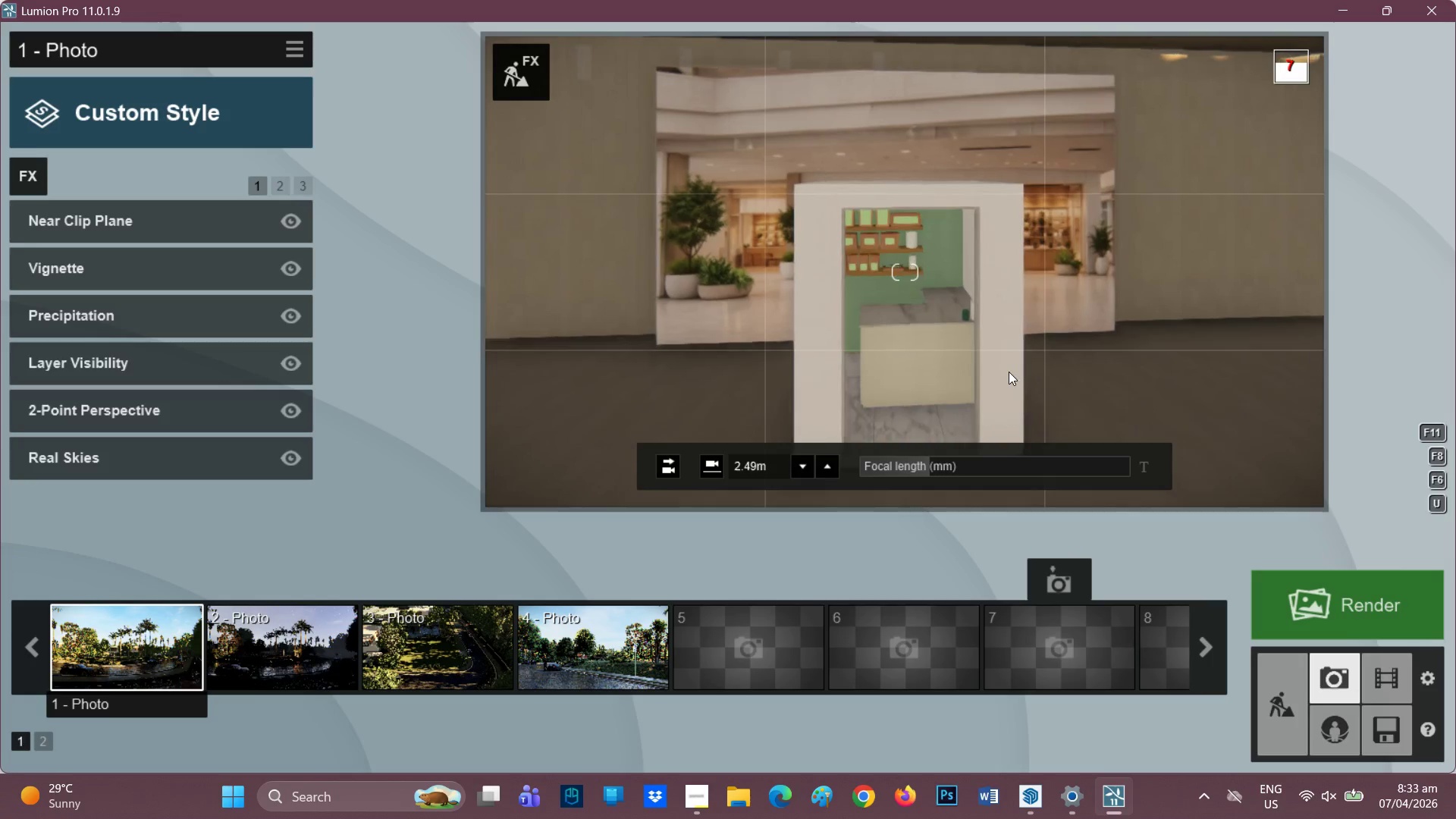 
key(D)
 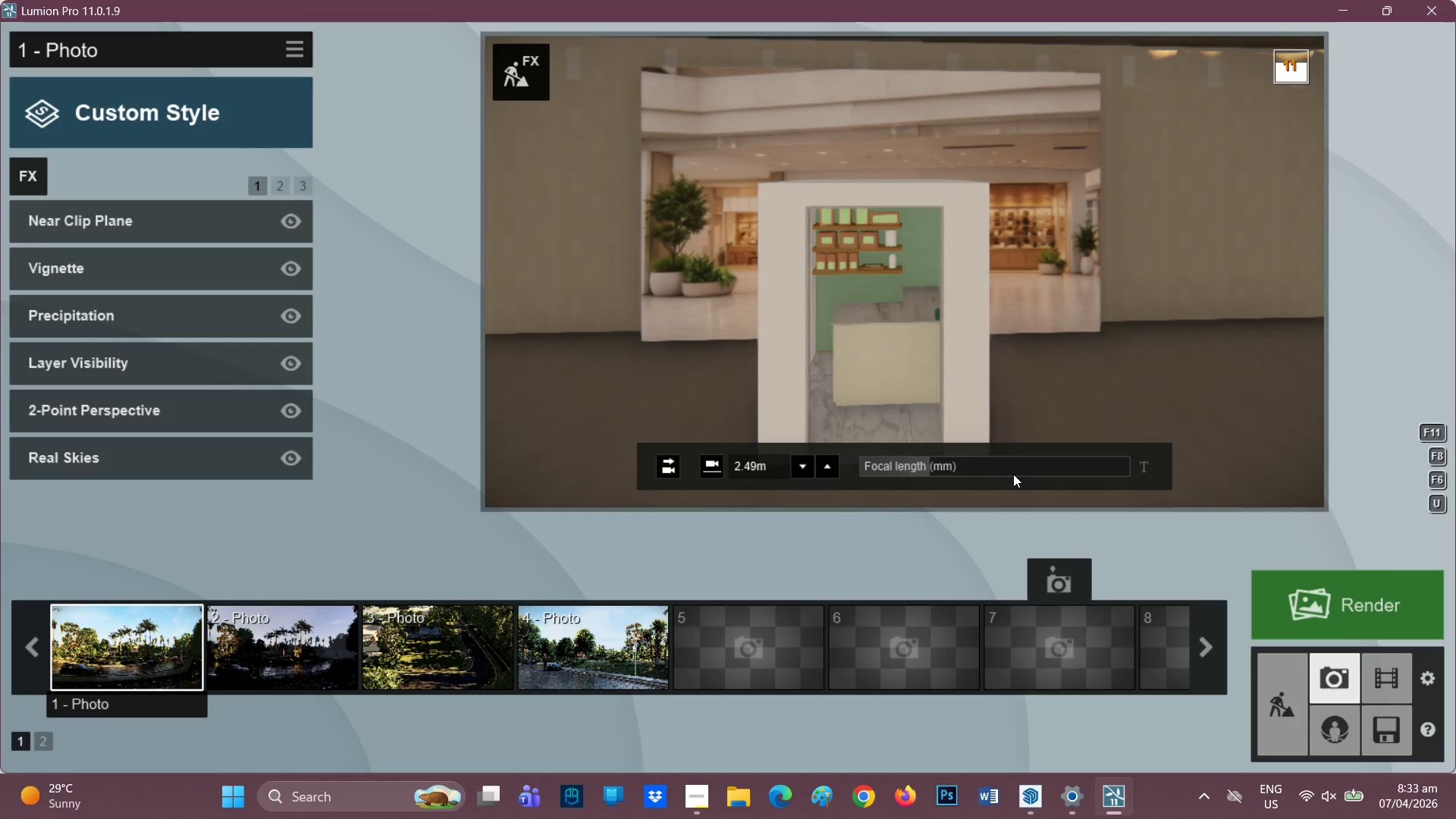 
left_click([967, 469])
 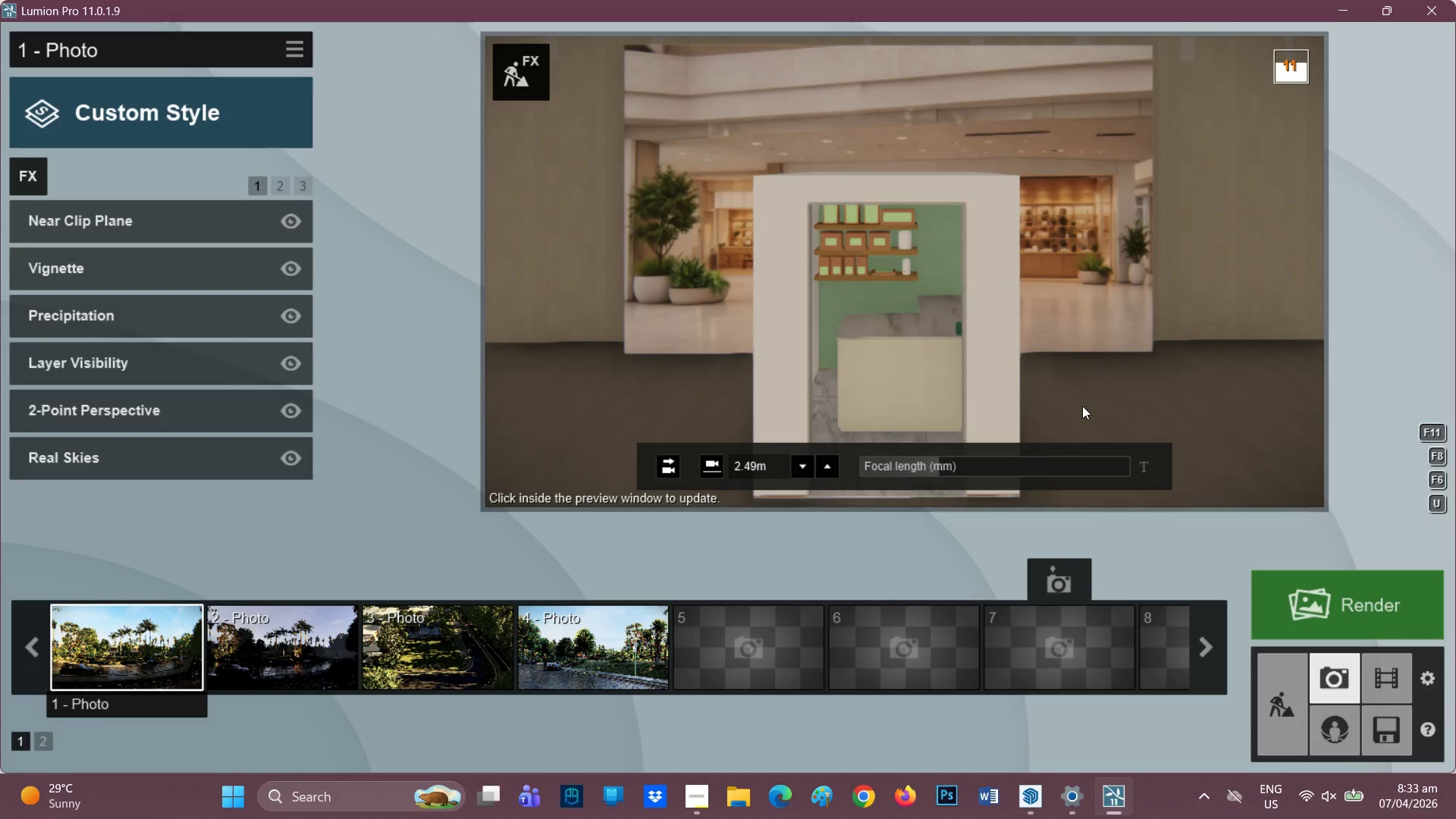 
wait(10.38)
 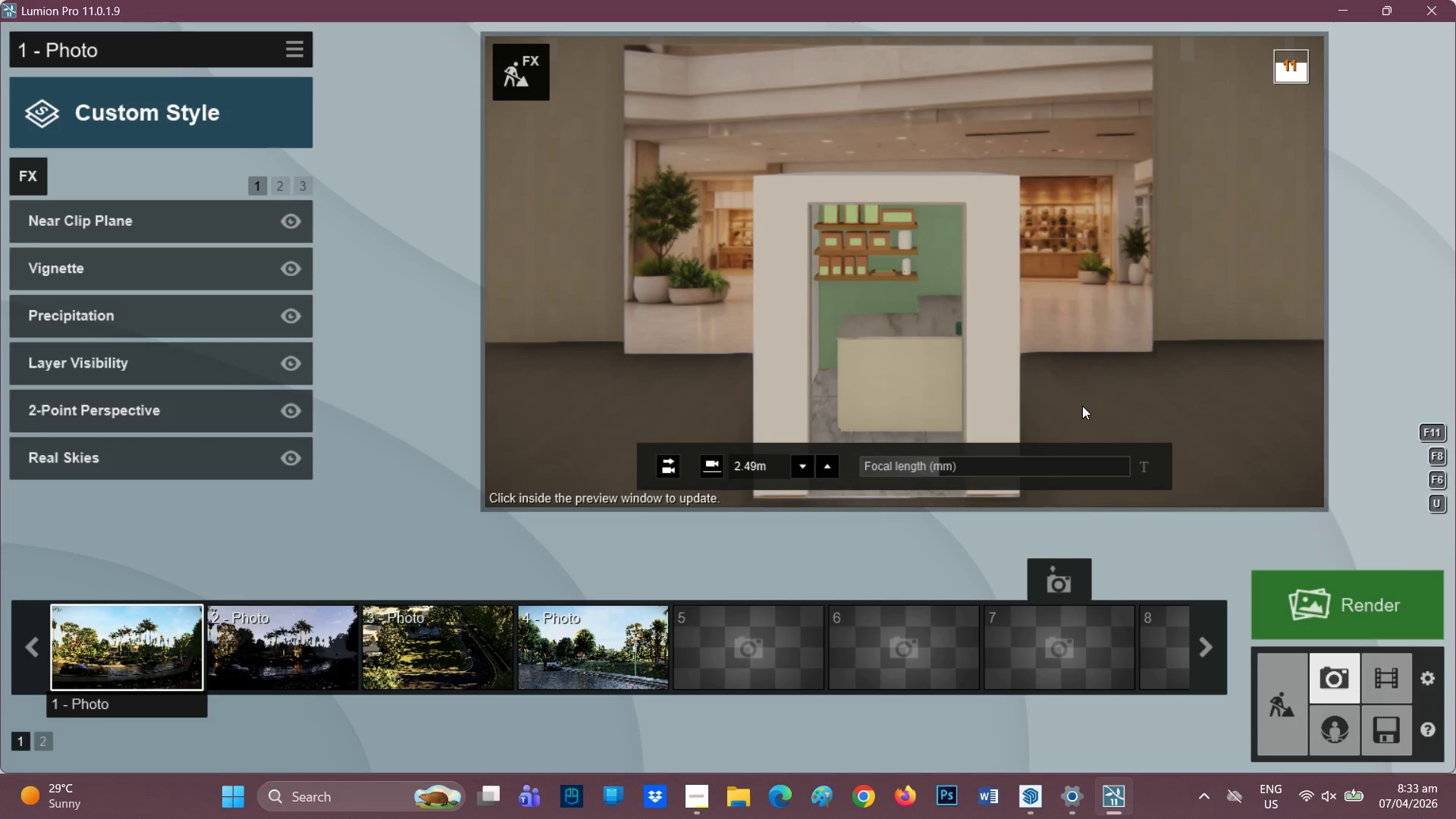 
left_click([1105, 797])
 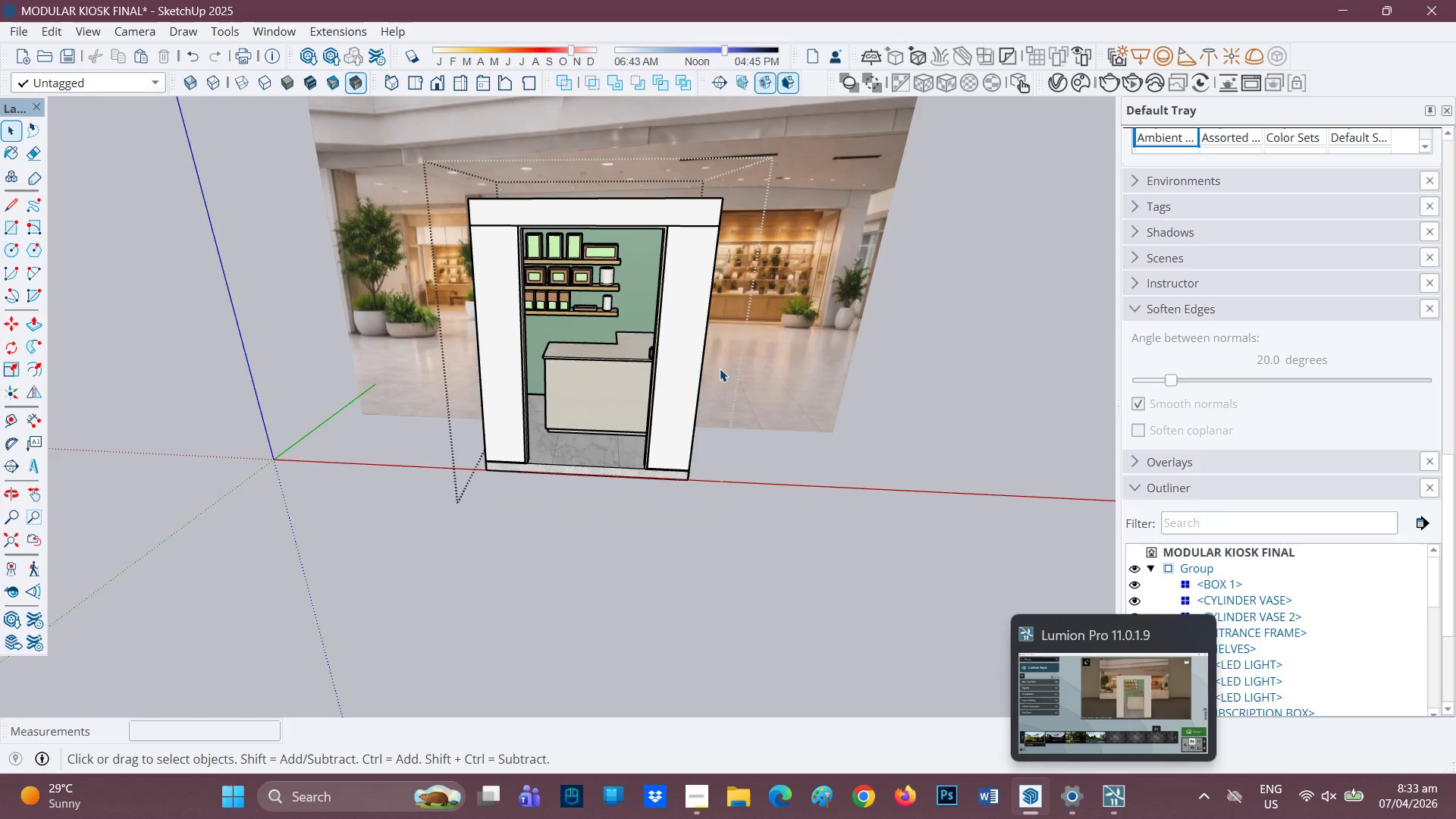 
scroll: coordinate [849, 402], scroll_direction: up, amount: 2.0
 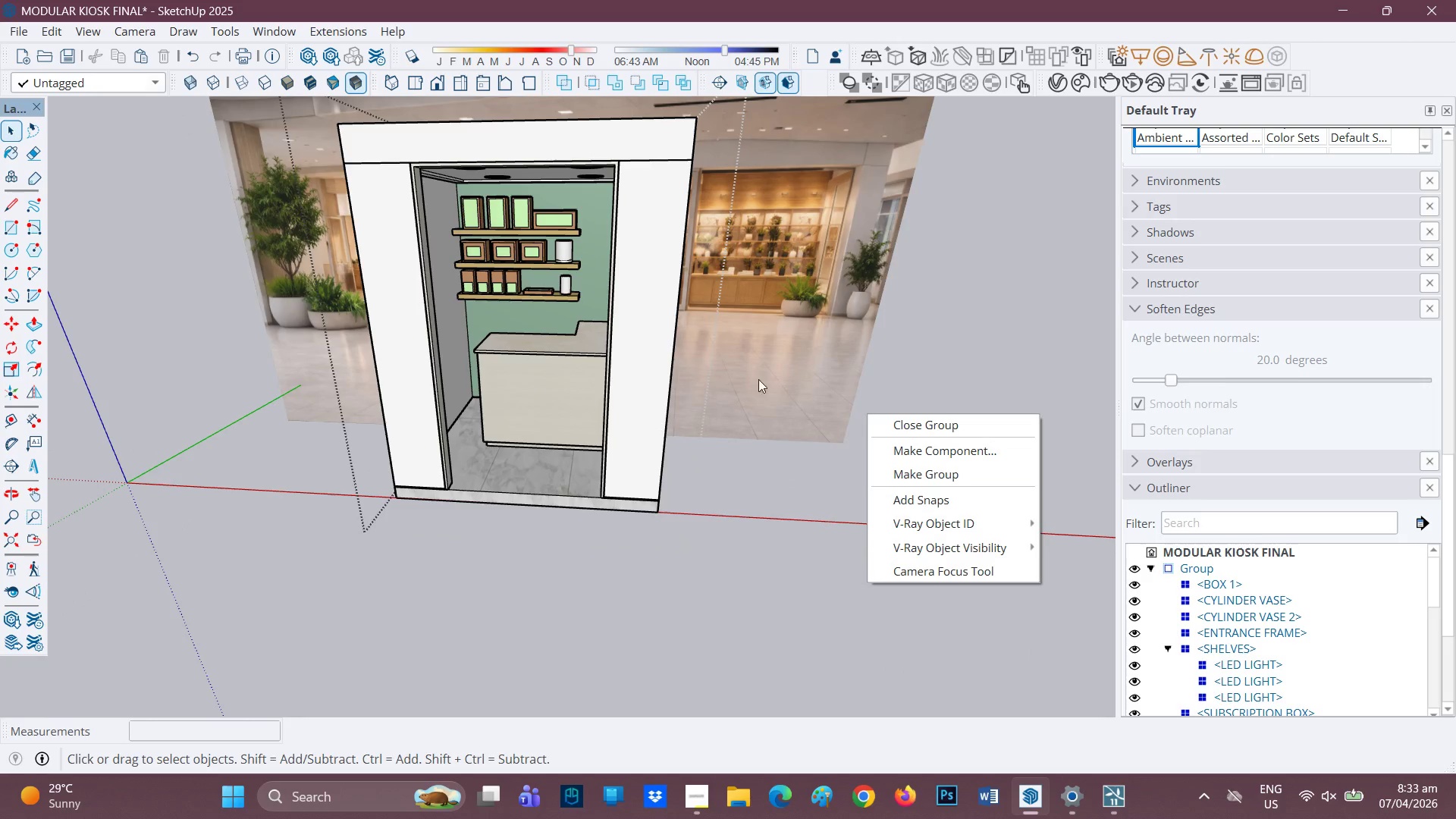 
scroll: coordinate [782, 391], scroll_direction: down, amount: 1.0
 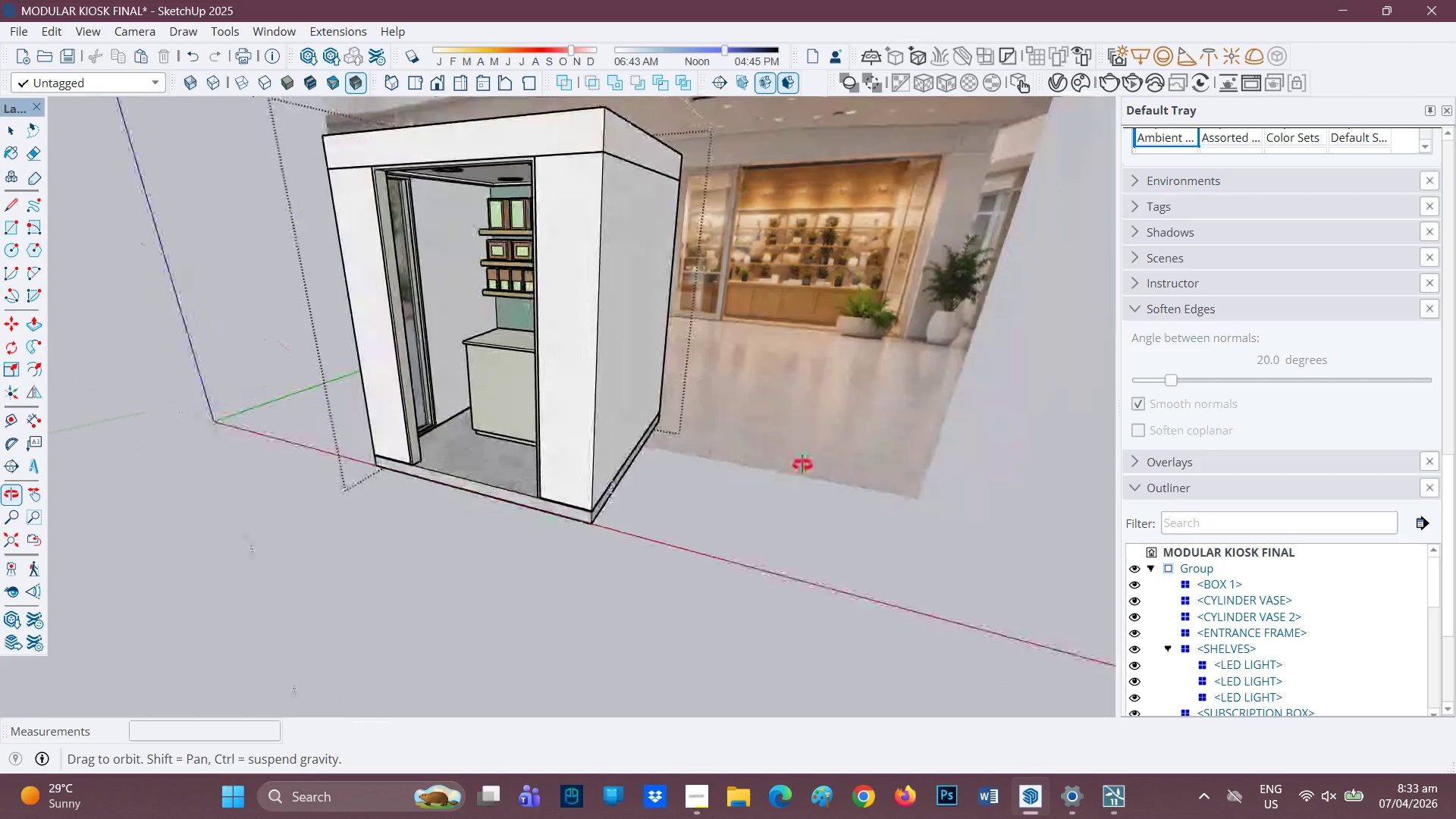 
wait(5.05)
 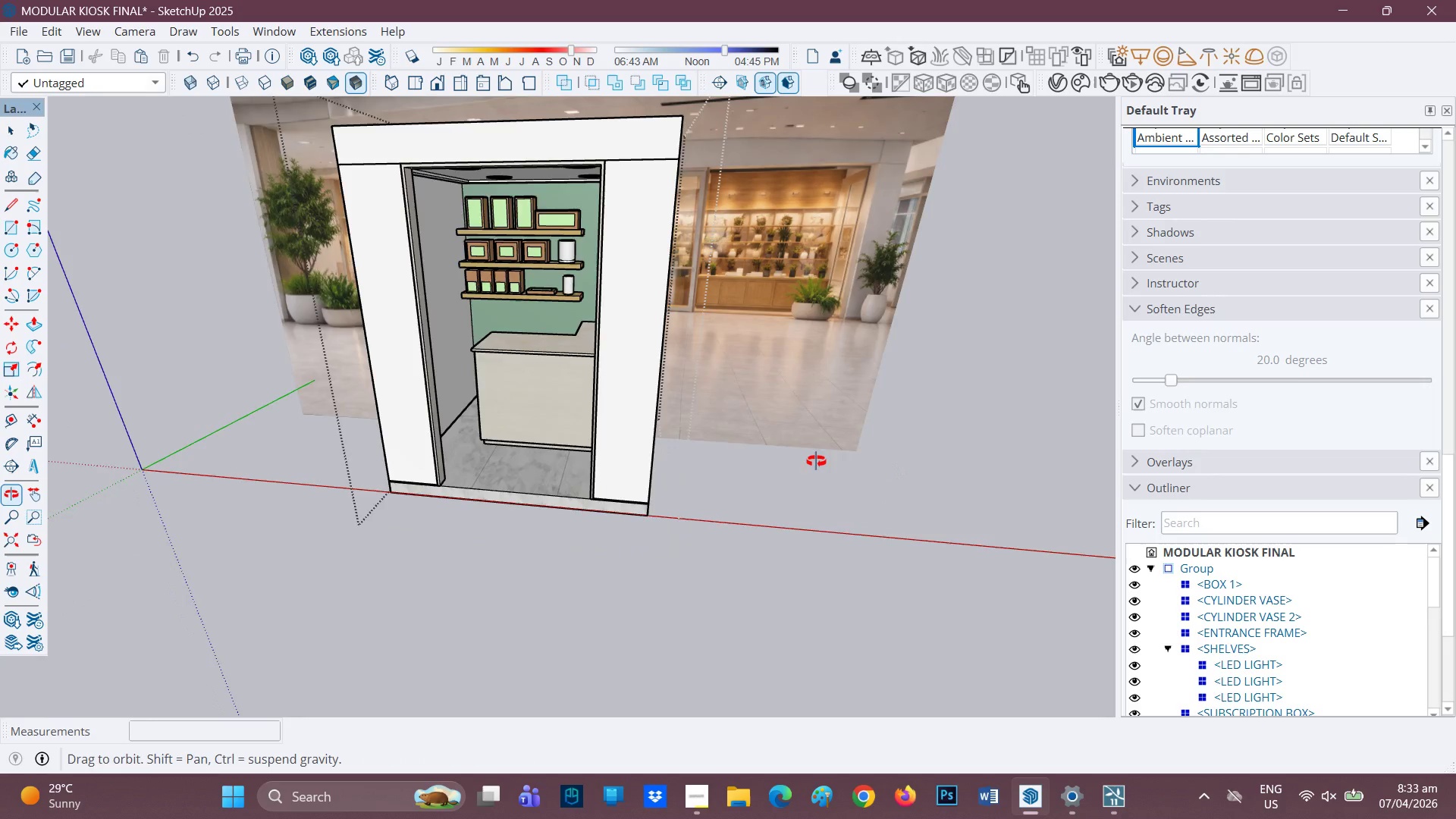 
scroll: coordinate [821, 403], scroll_direction: down, amount: 2.0
 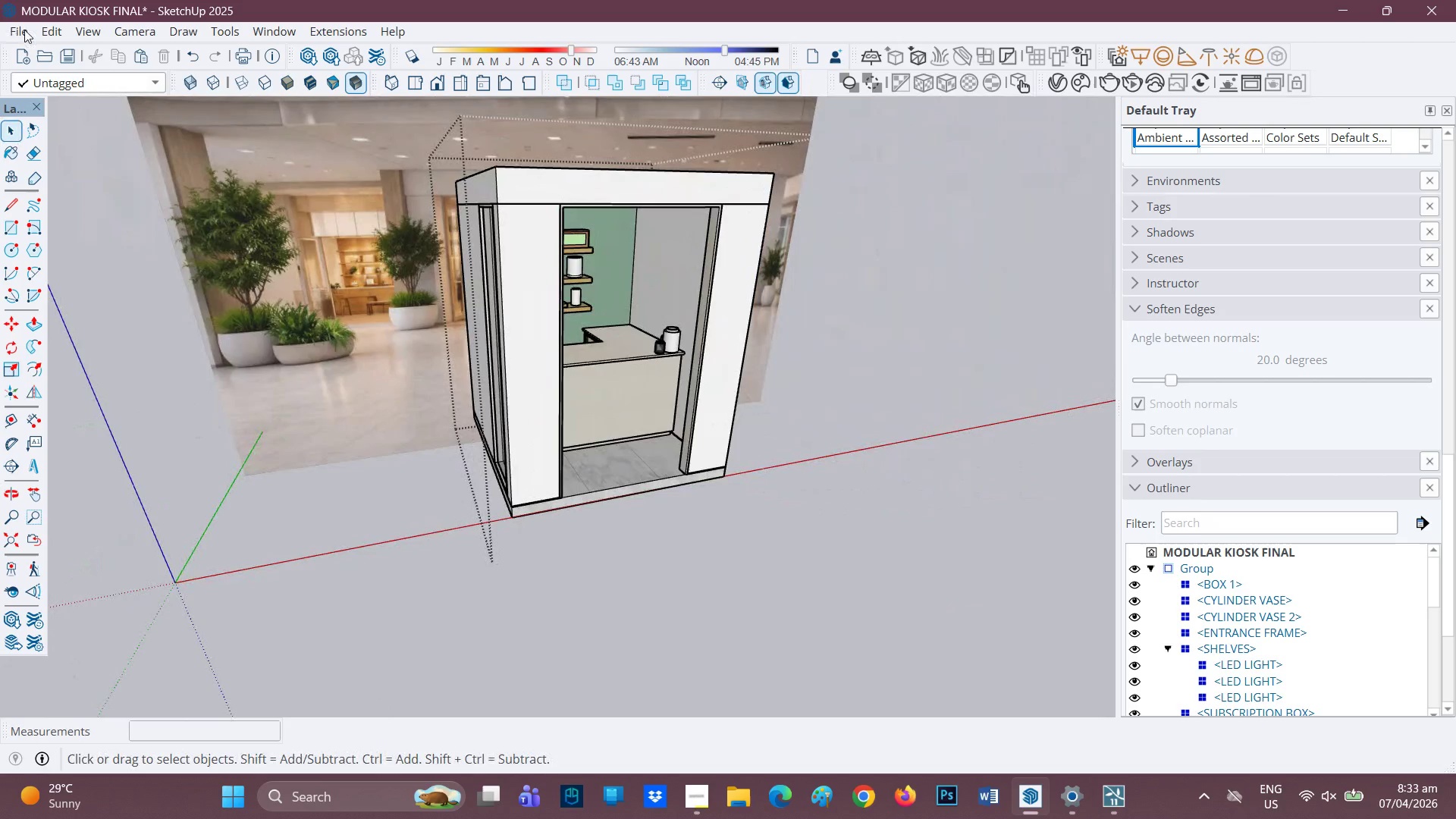 
left_click([24, 30])
 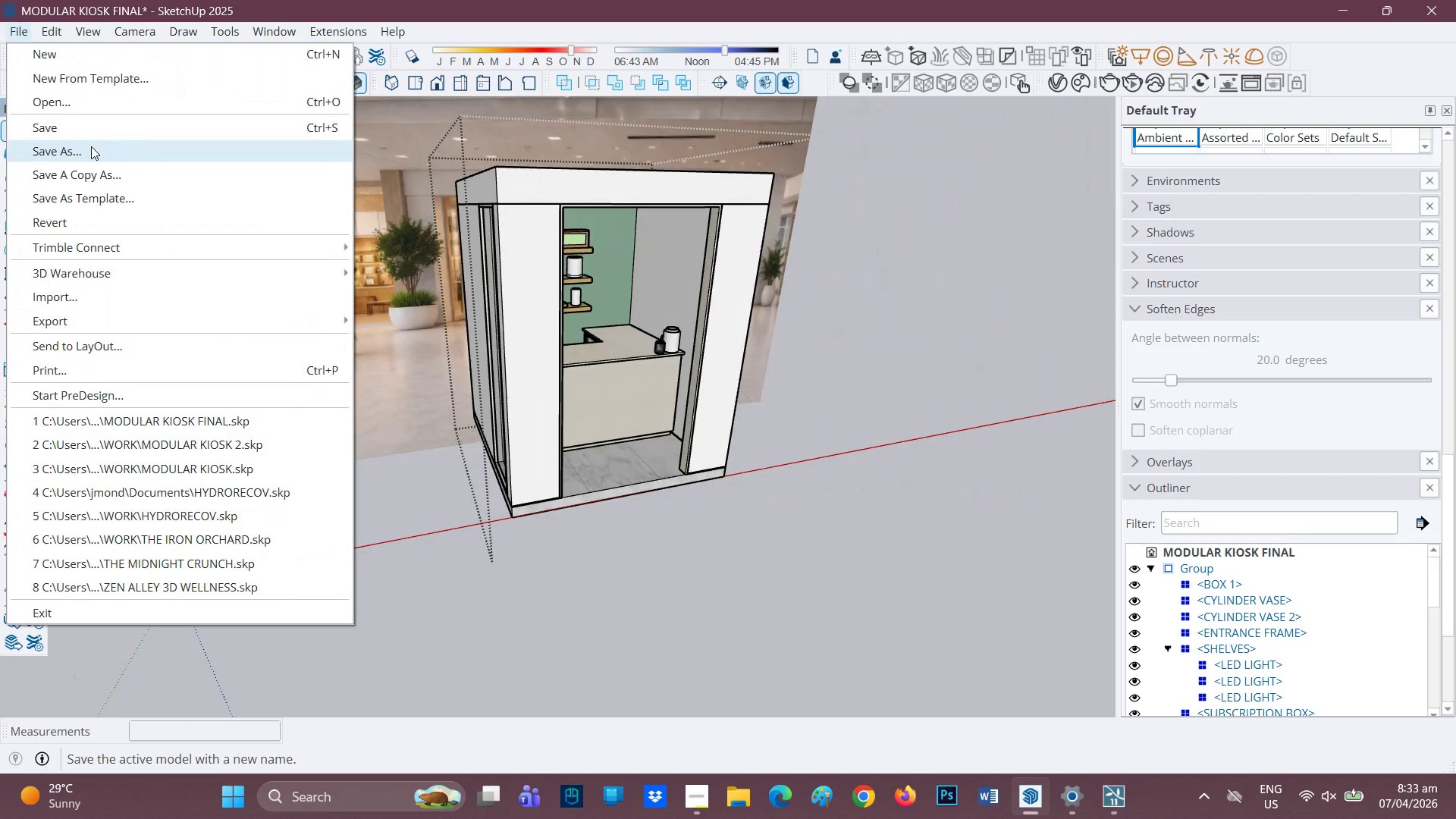 
left_click([90, 149])
 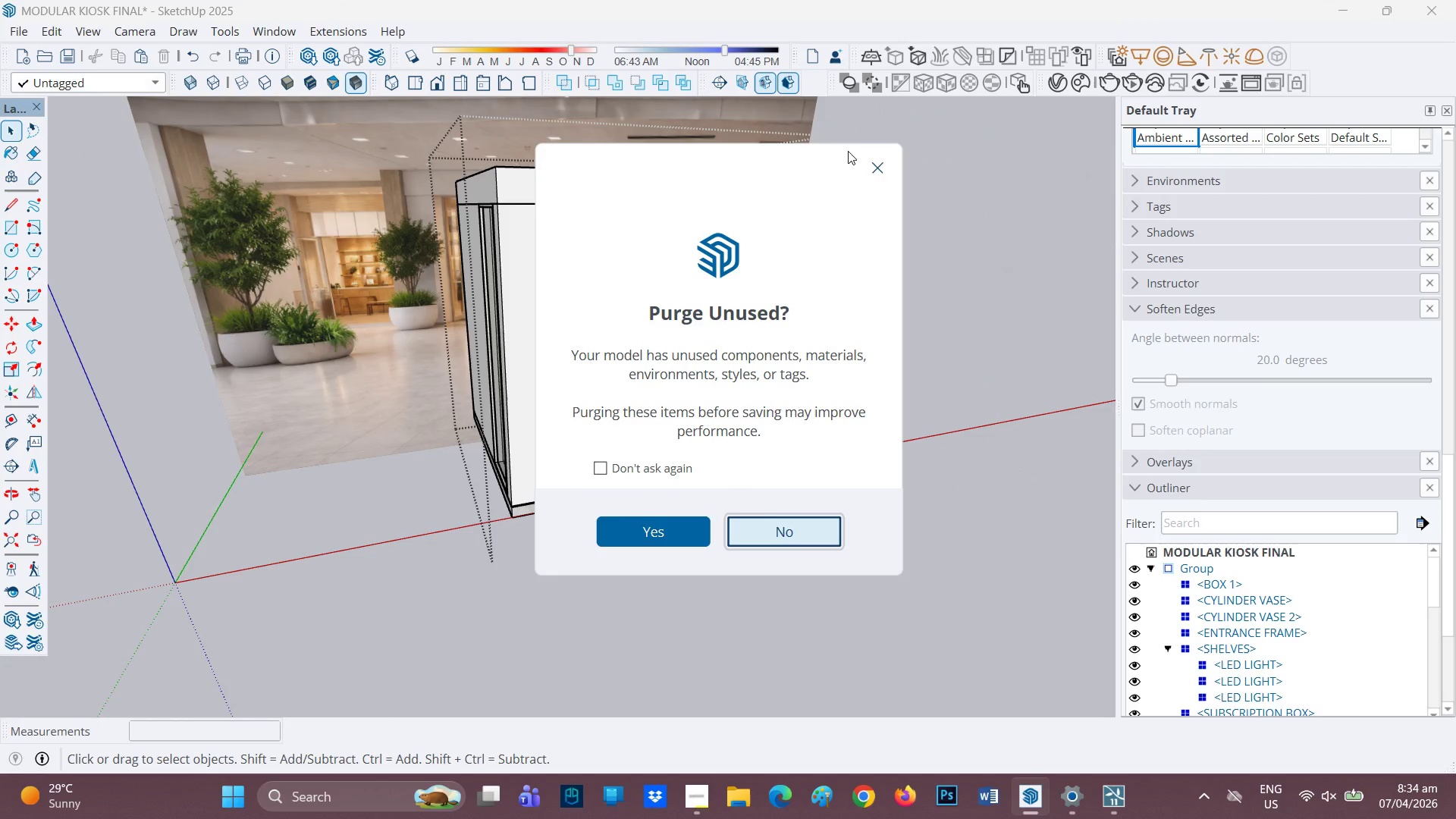 
left_click([870, 165])
 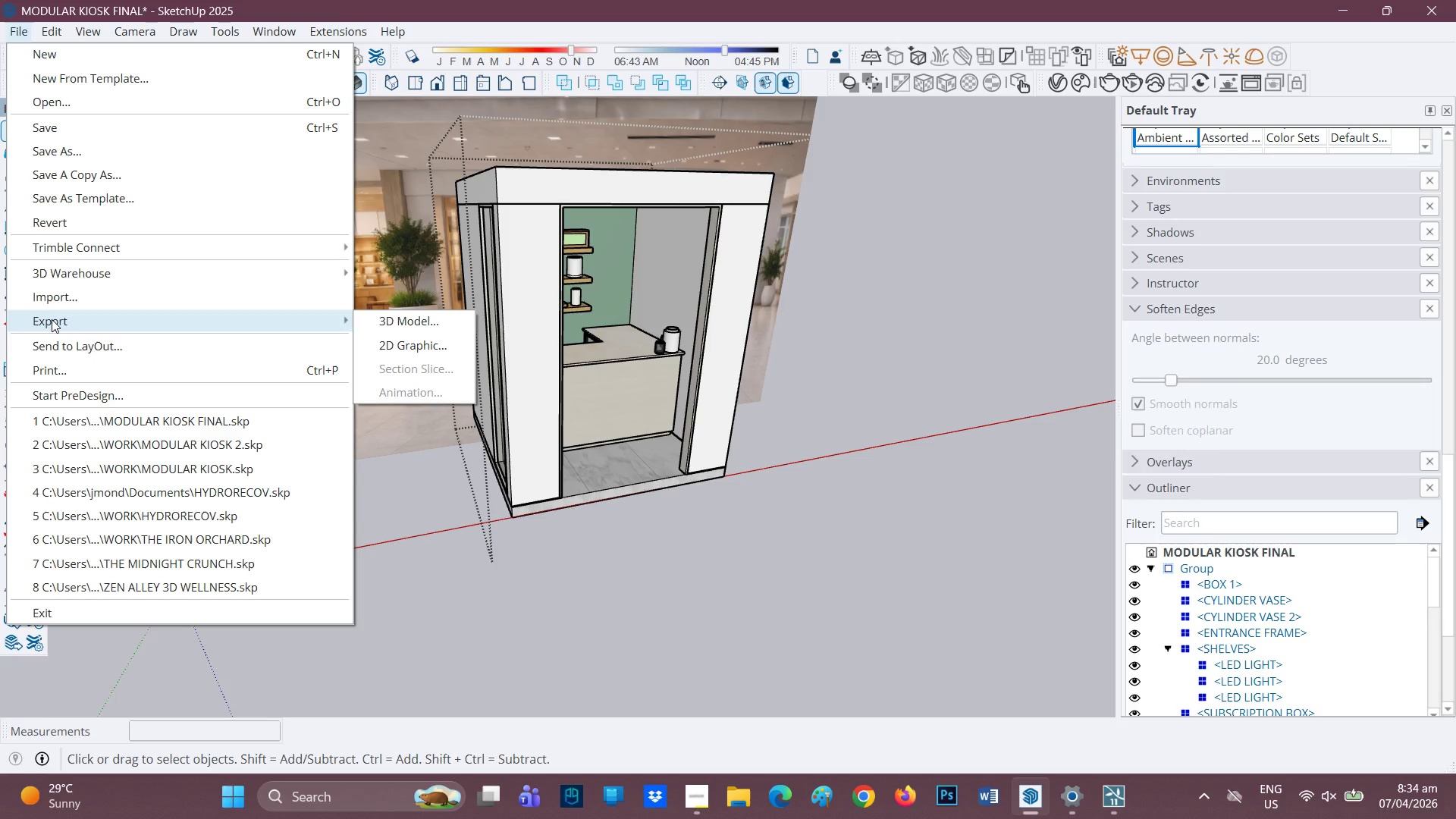 
wait(9.16)
 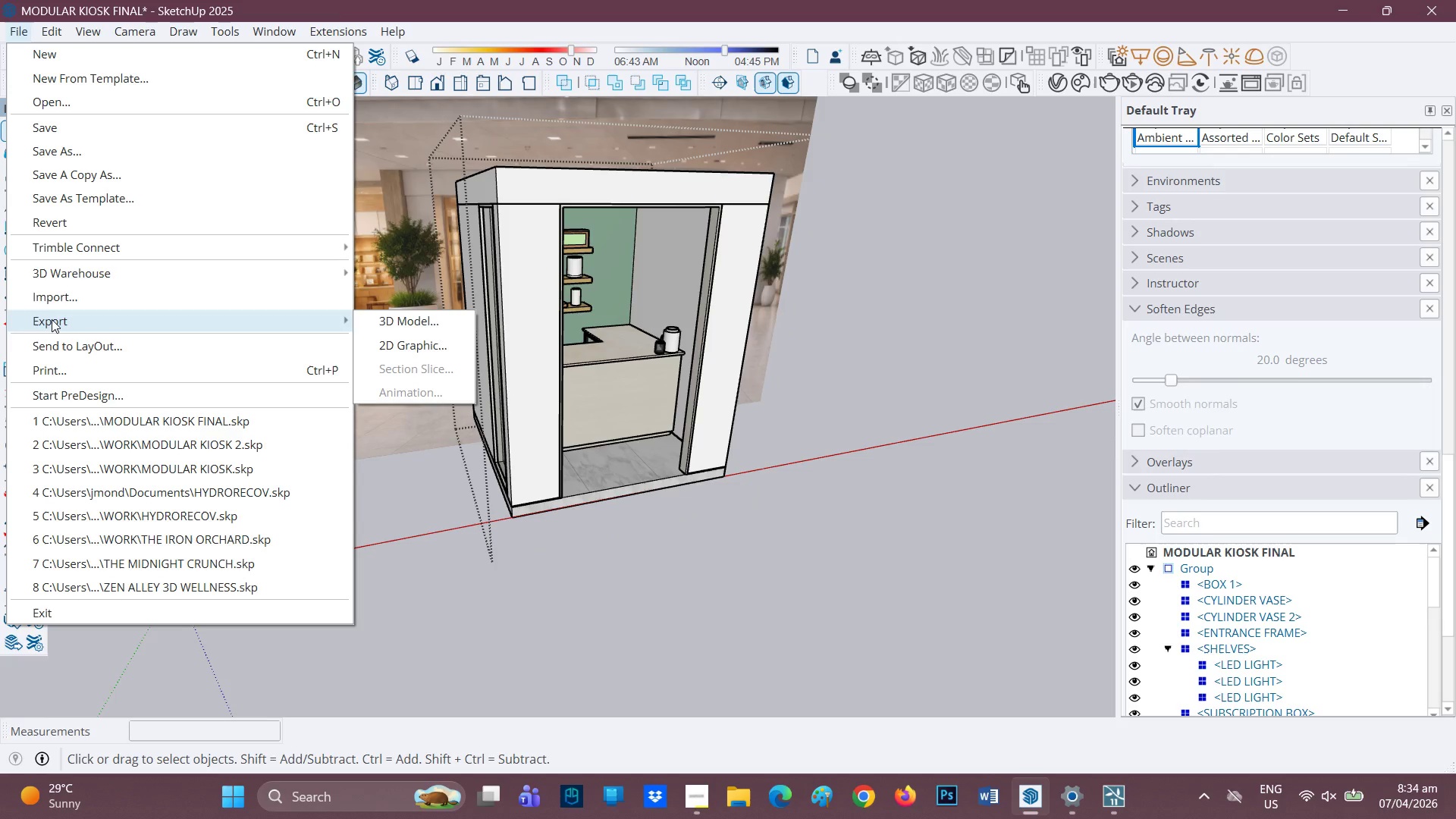 
left_click([708, 44])
 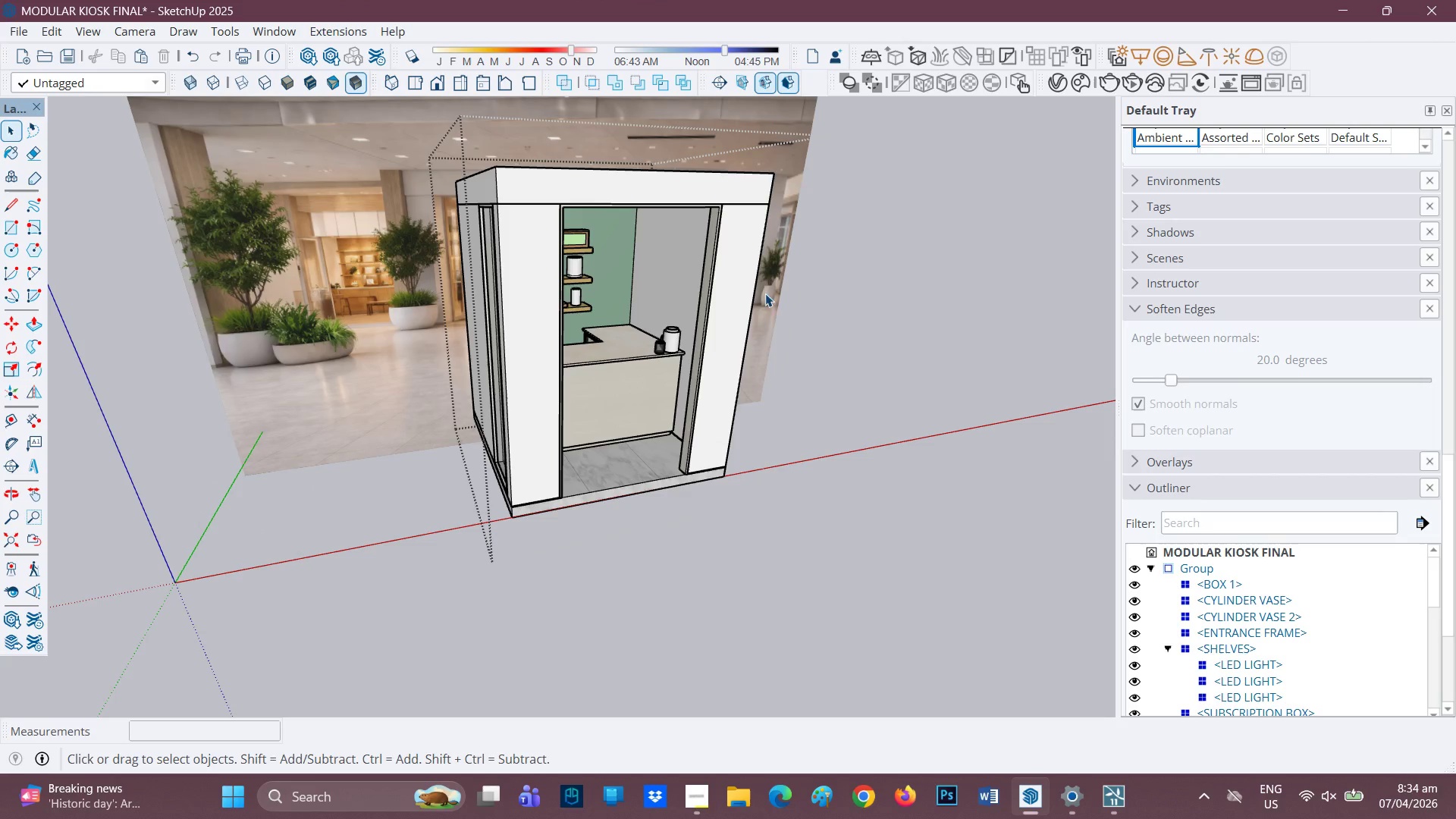 
scroll: coordinate [769, 297], scroll_direction: none, amount: 0.0
 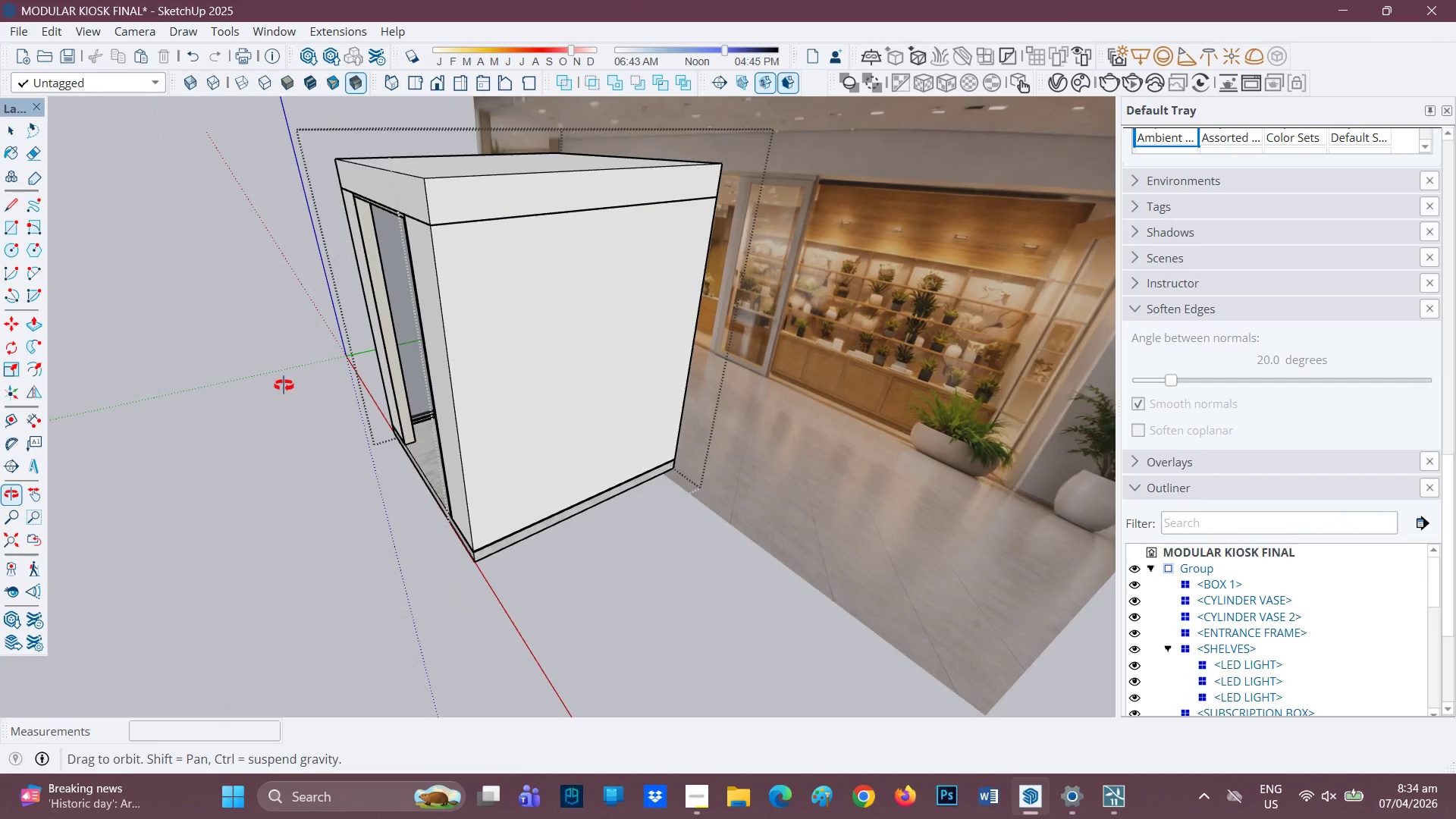 
scroll: coordinate [777, 453], scroll_direction: up, amount: 3.0
 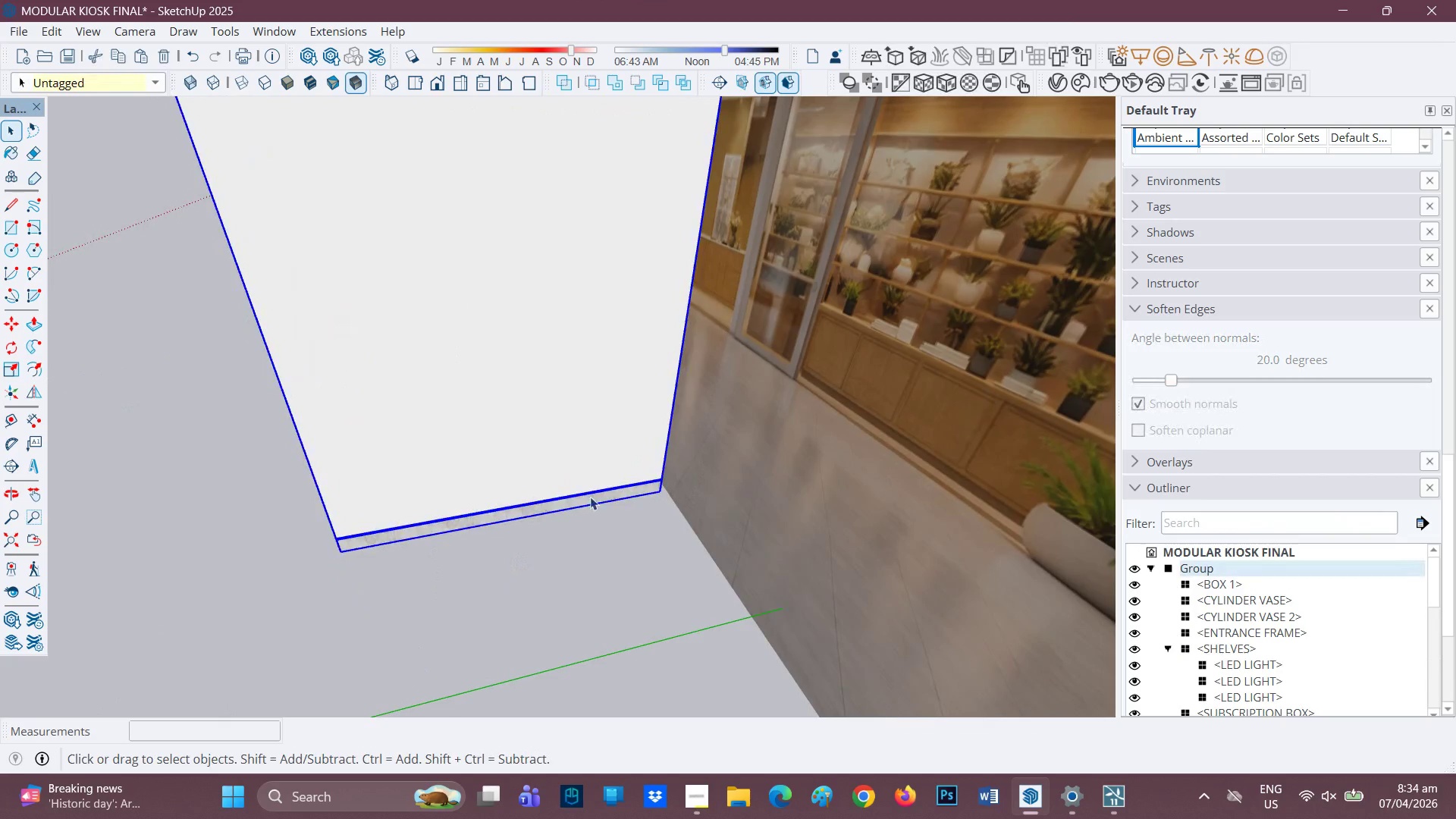 
key(M)
 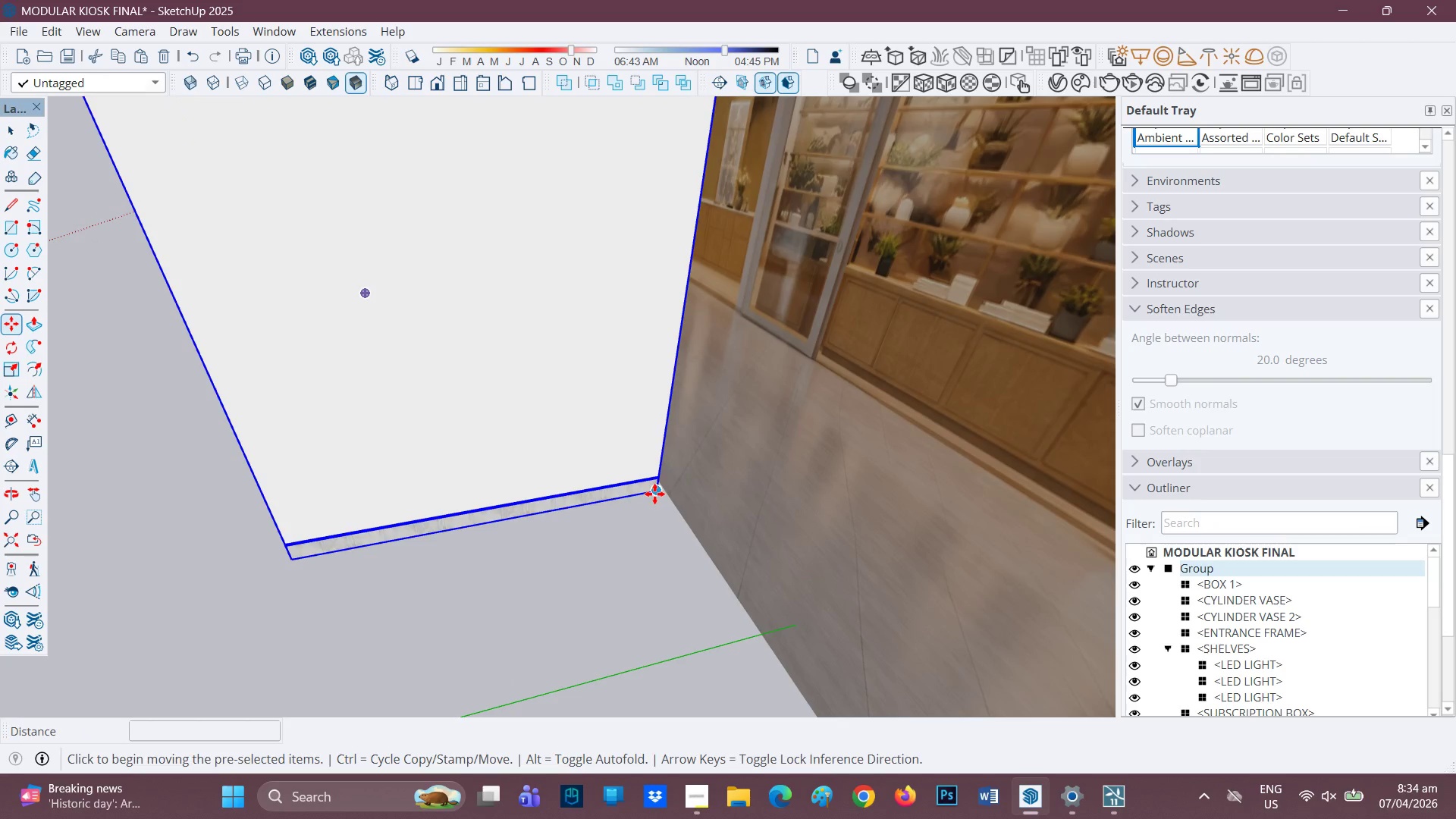 
scroll: coordinate [687, 498], scroll_direction: up, amount: 1.0
 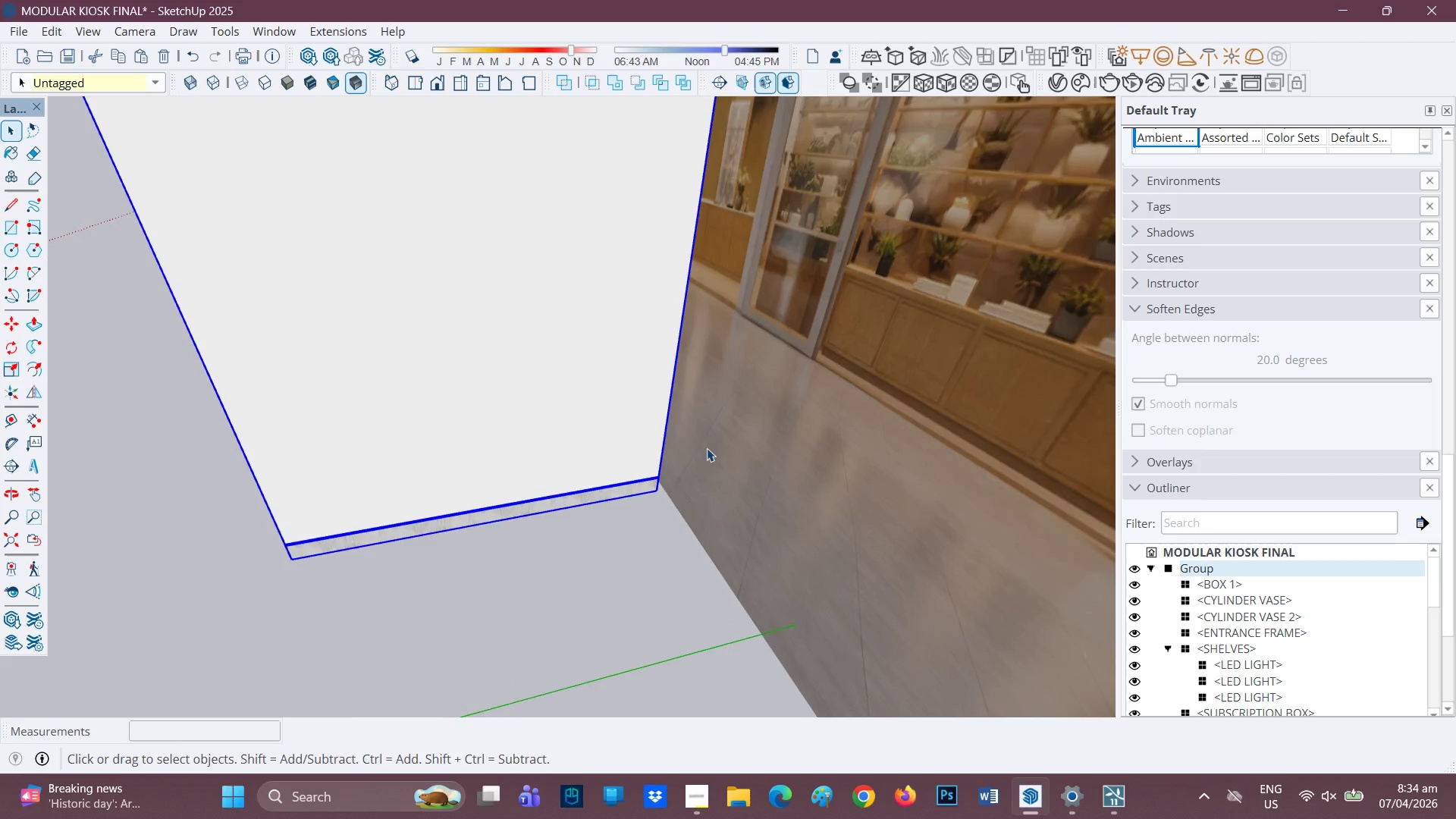 
left_click([658, 491])
 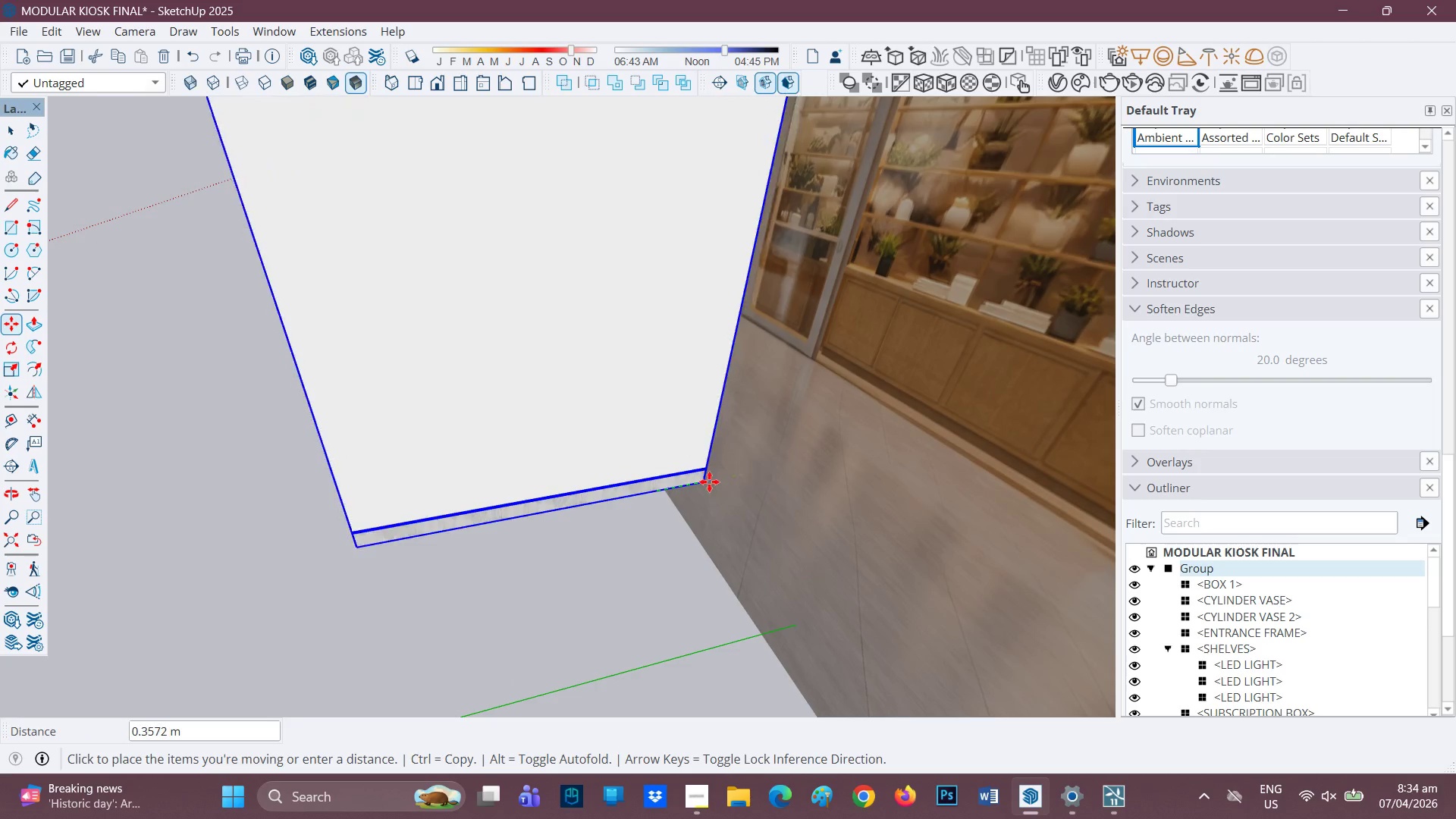 
left_click([710, 482])
 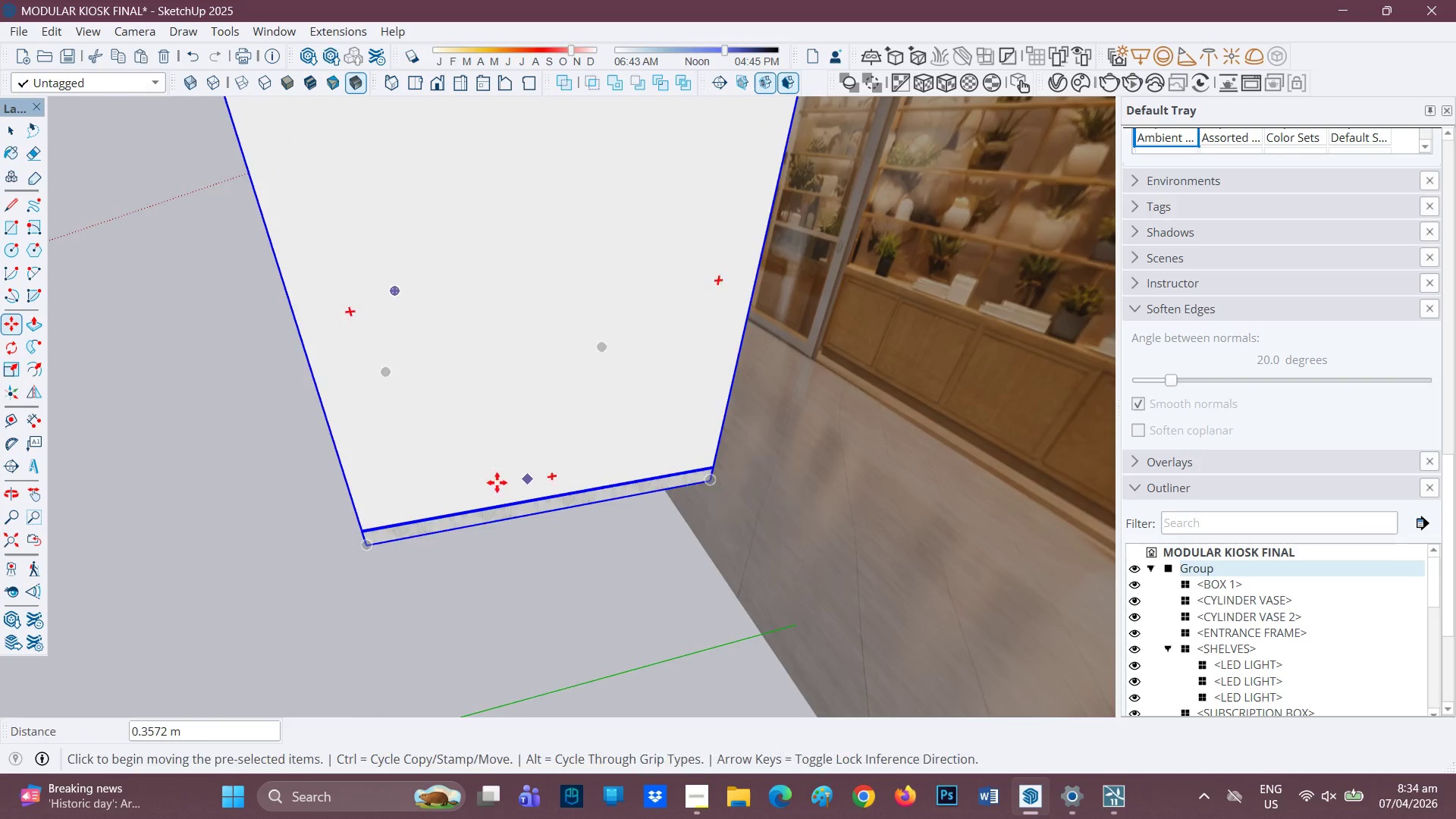 
scroll: coordinate [497, 482], scroll_direction: none, amount: 0.0
 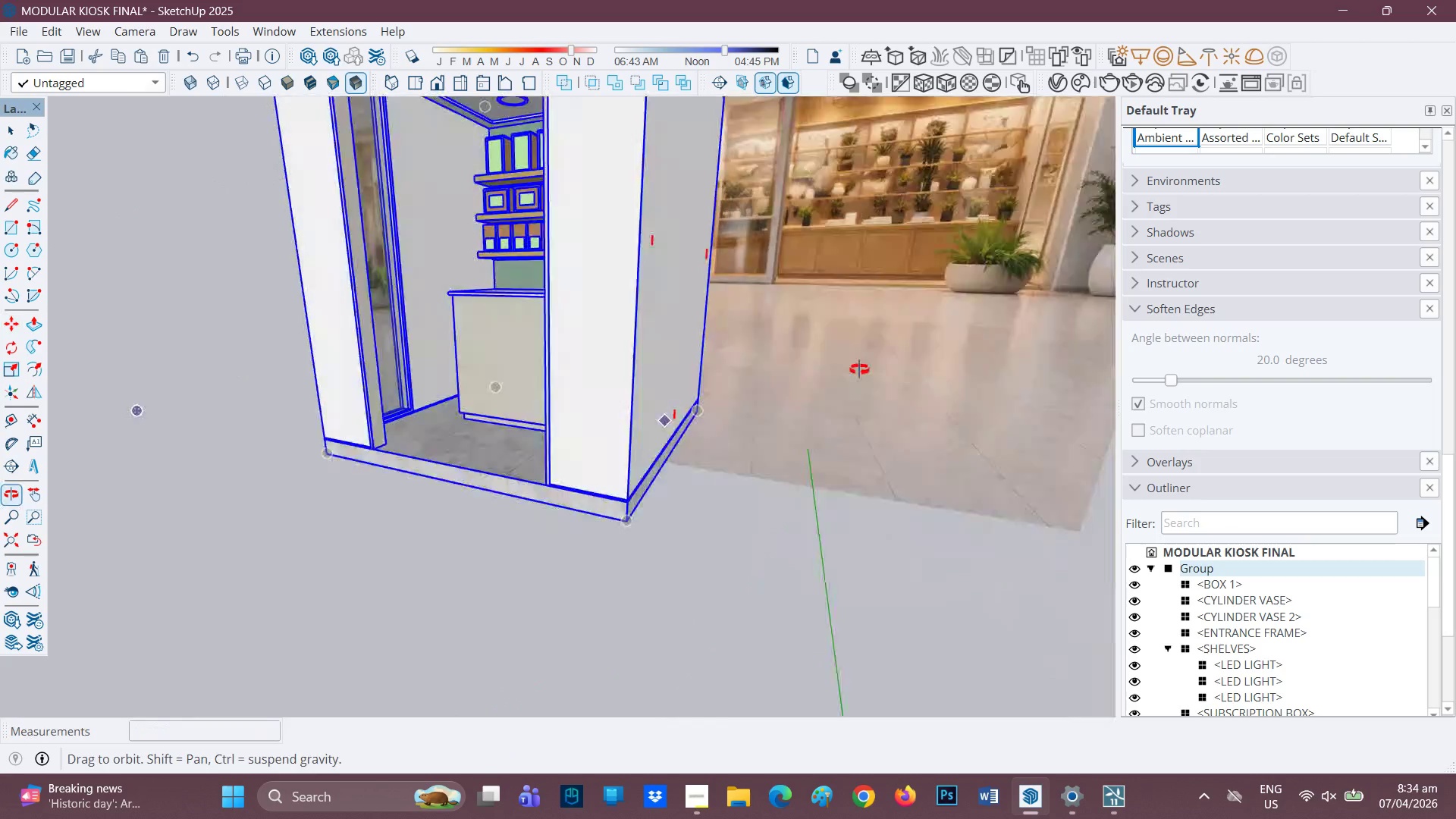 
scroll: coordinate [816, 402], scroll_direction: down, amount: 6.0
 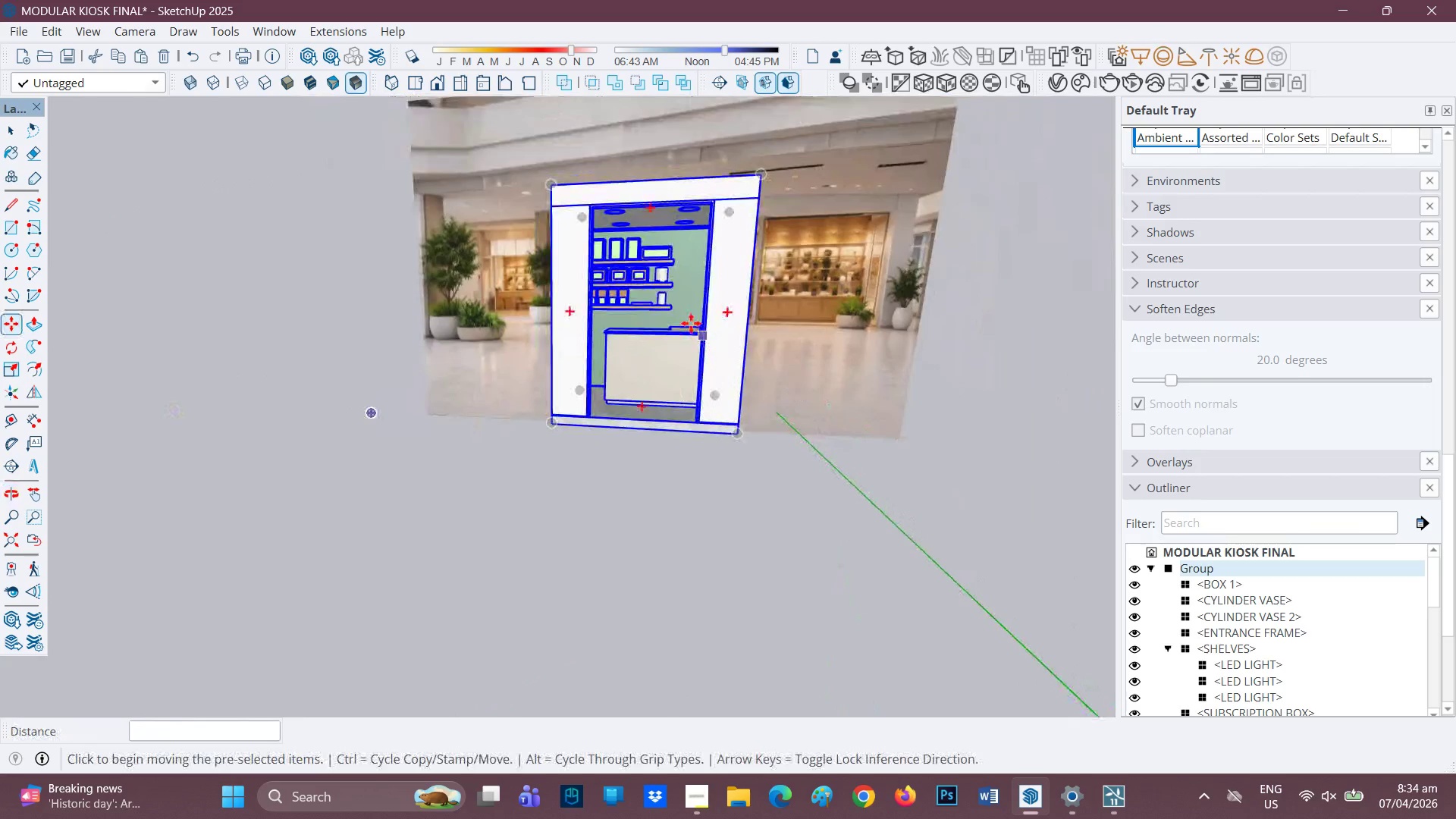 
scroll: coordinate [707, 297], scroll_direction: up, amount: 2.0
 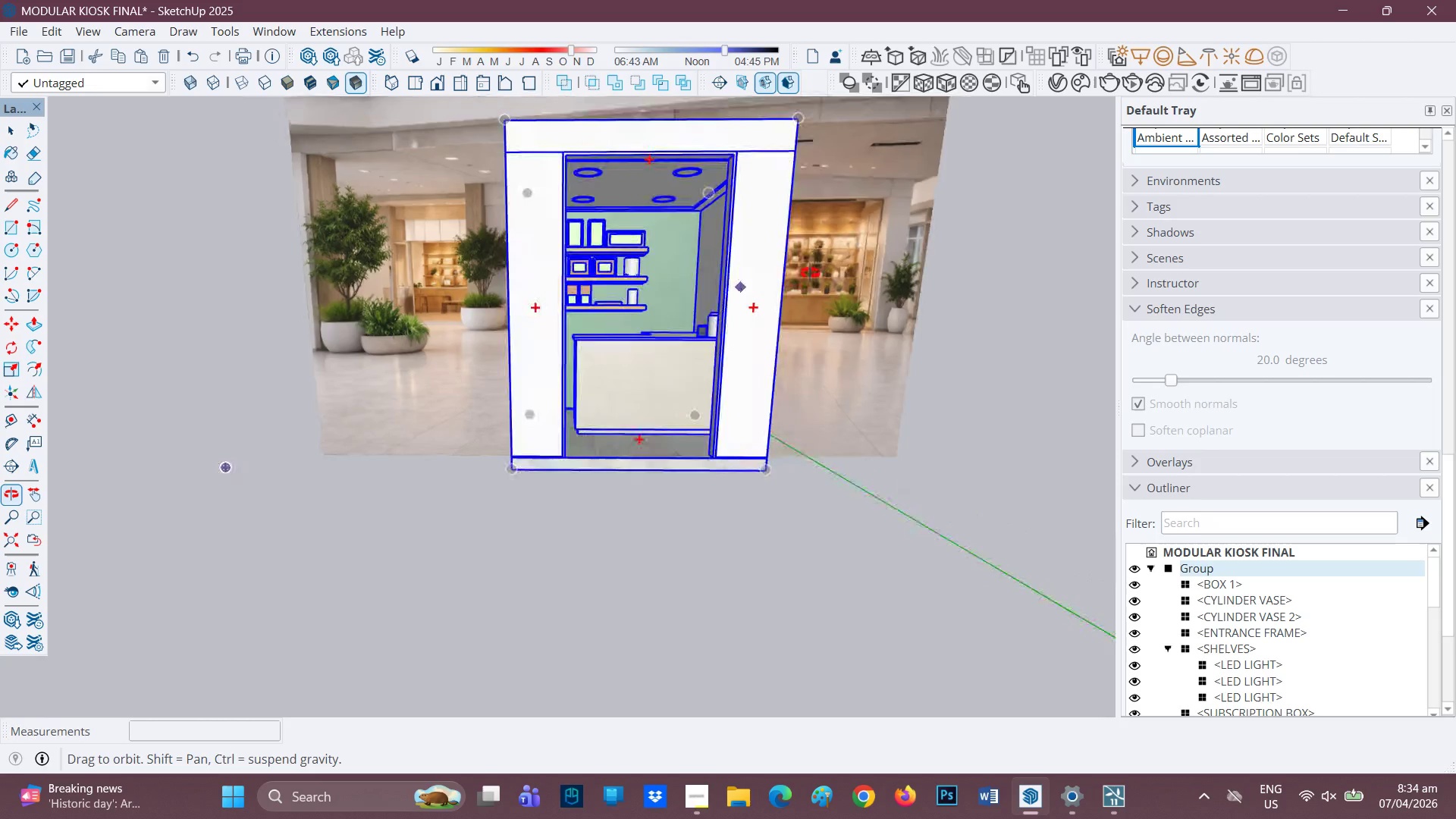 
scroll: coordinate [824, 229], scroll_direction: down, amount: 1.0
 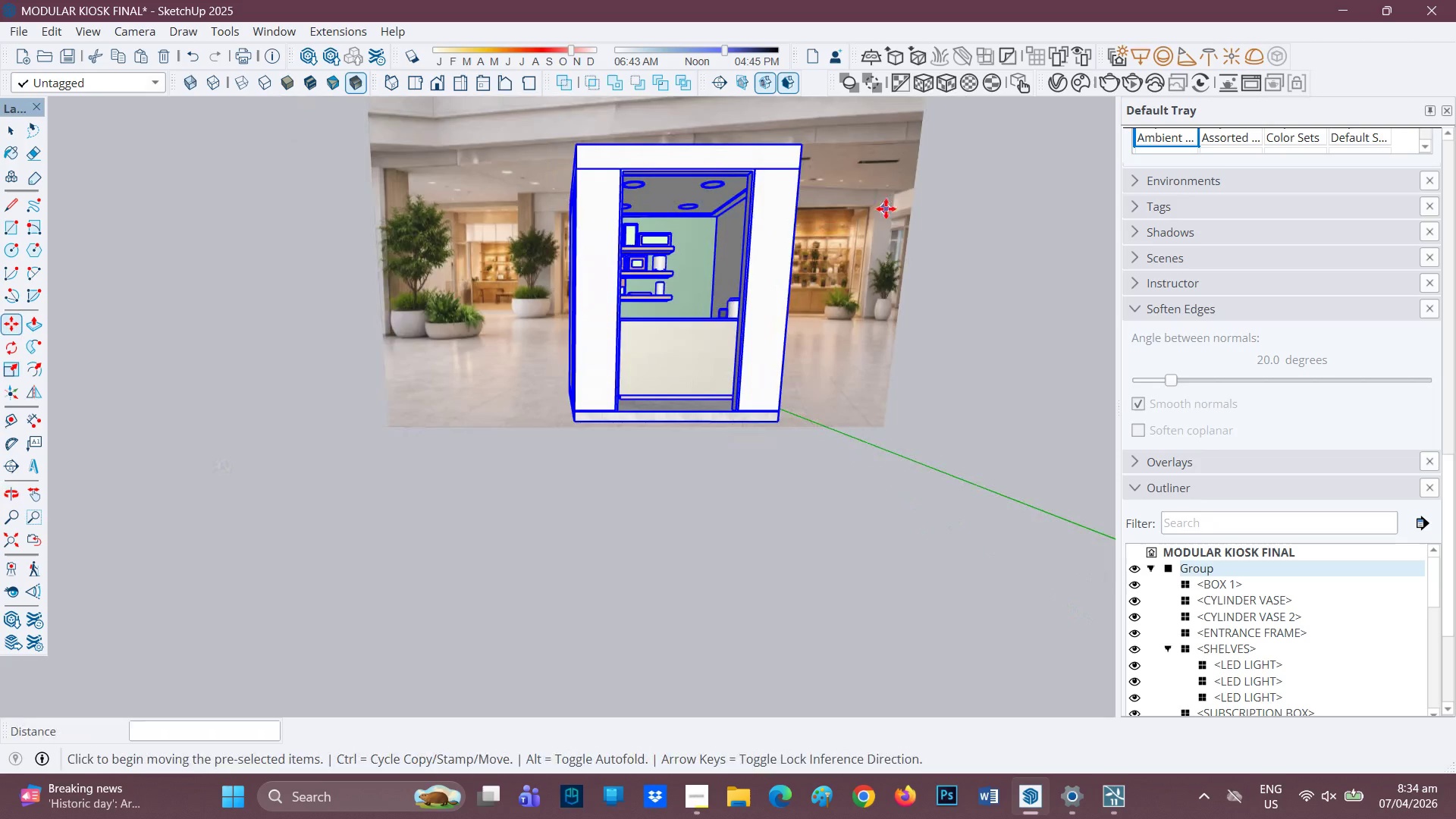 
key(Space)
 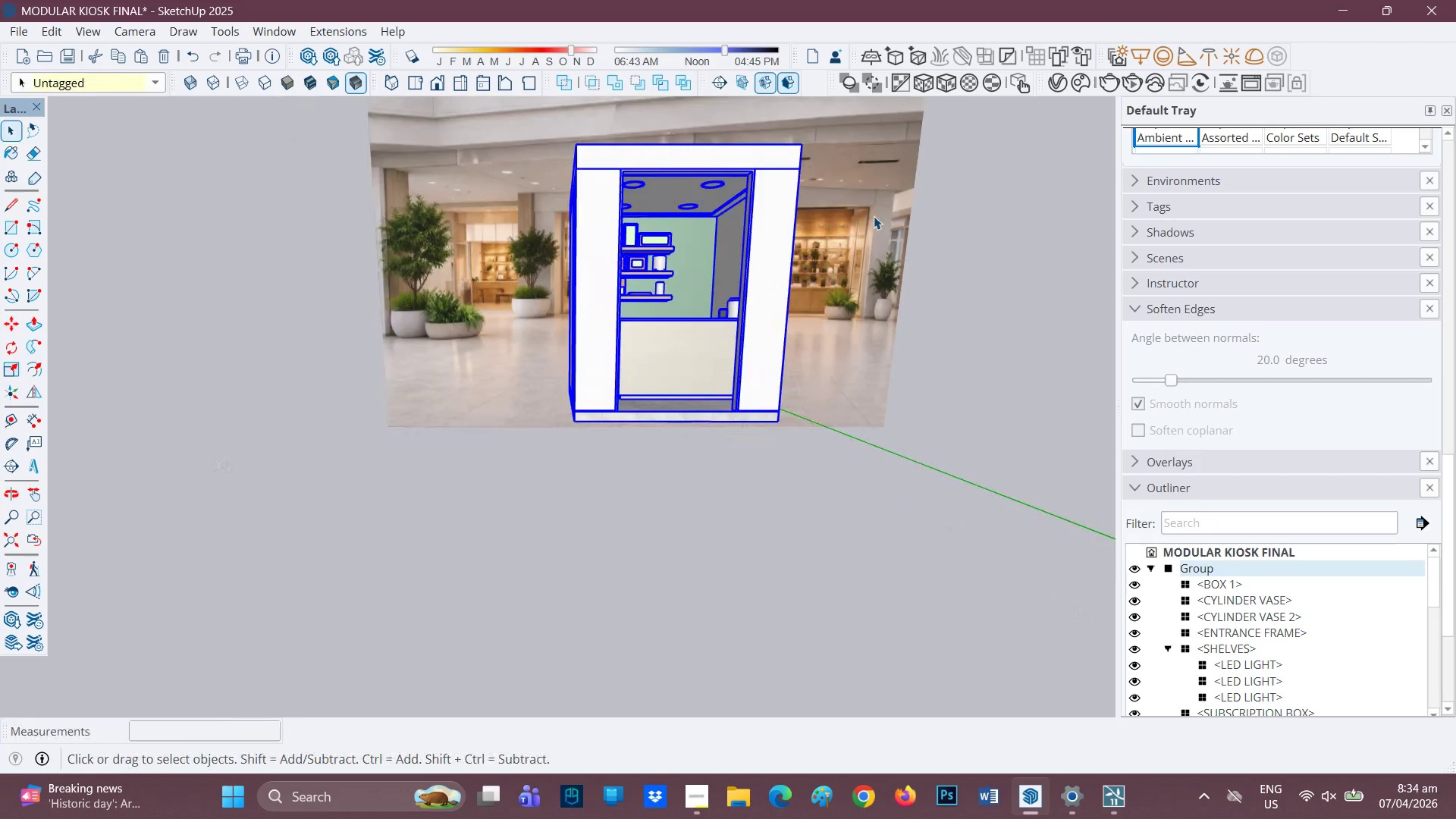 
key(Space)
 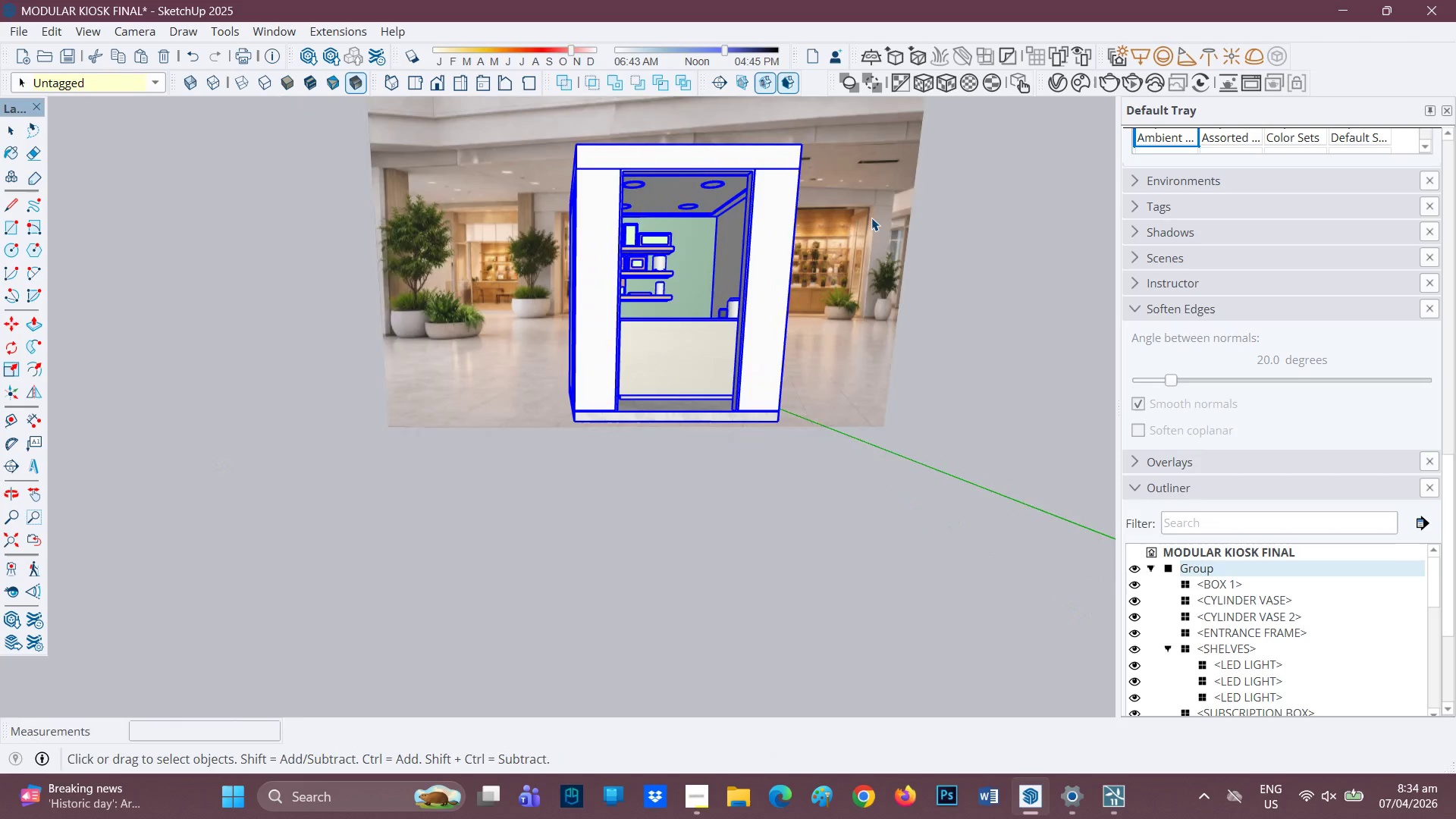 
left_click([871, 218])
 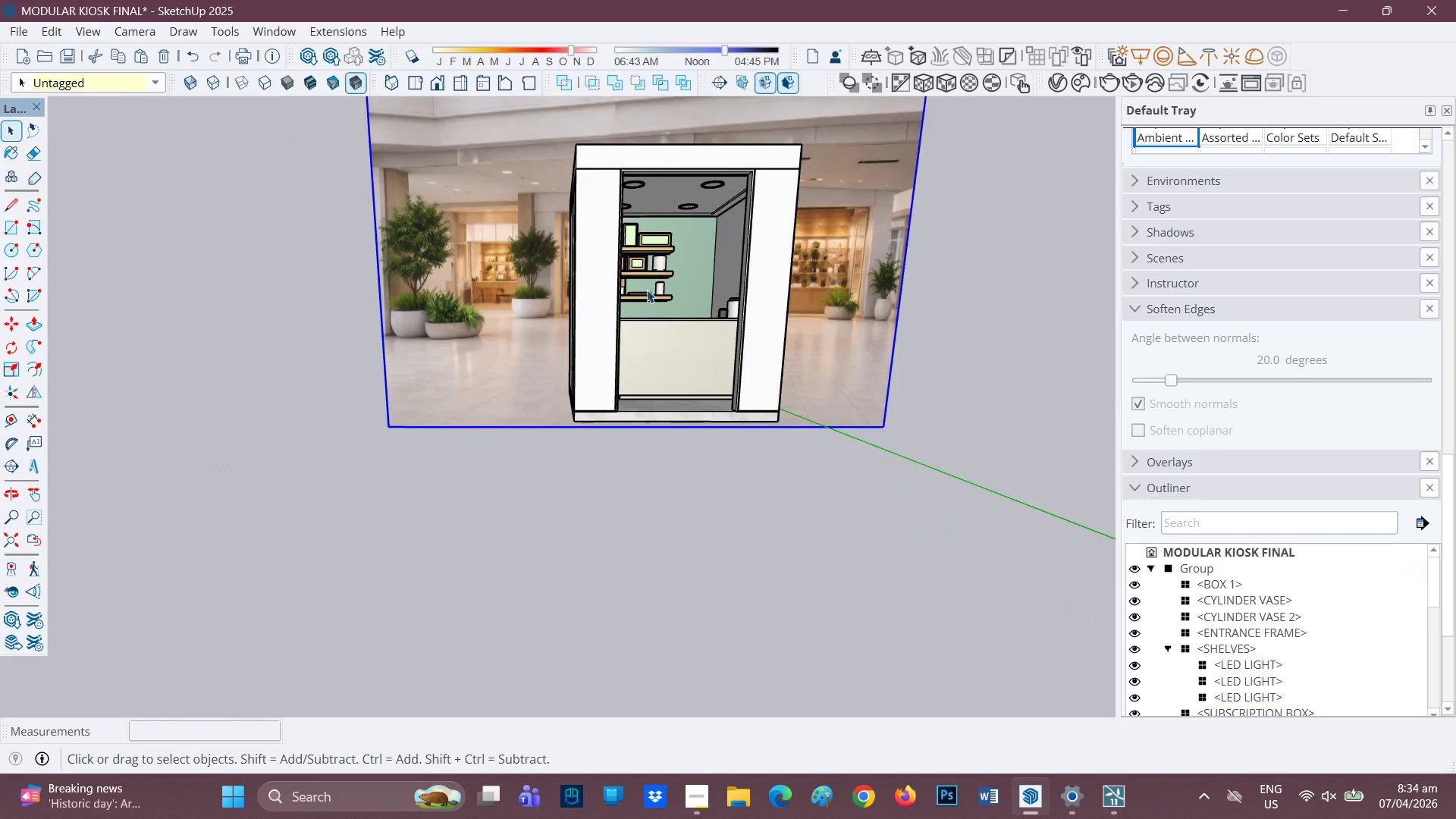 
scroll: coordinate [453, 303], scroll_direction: down, amount: 1.0
 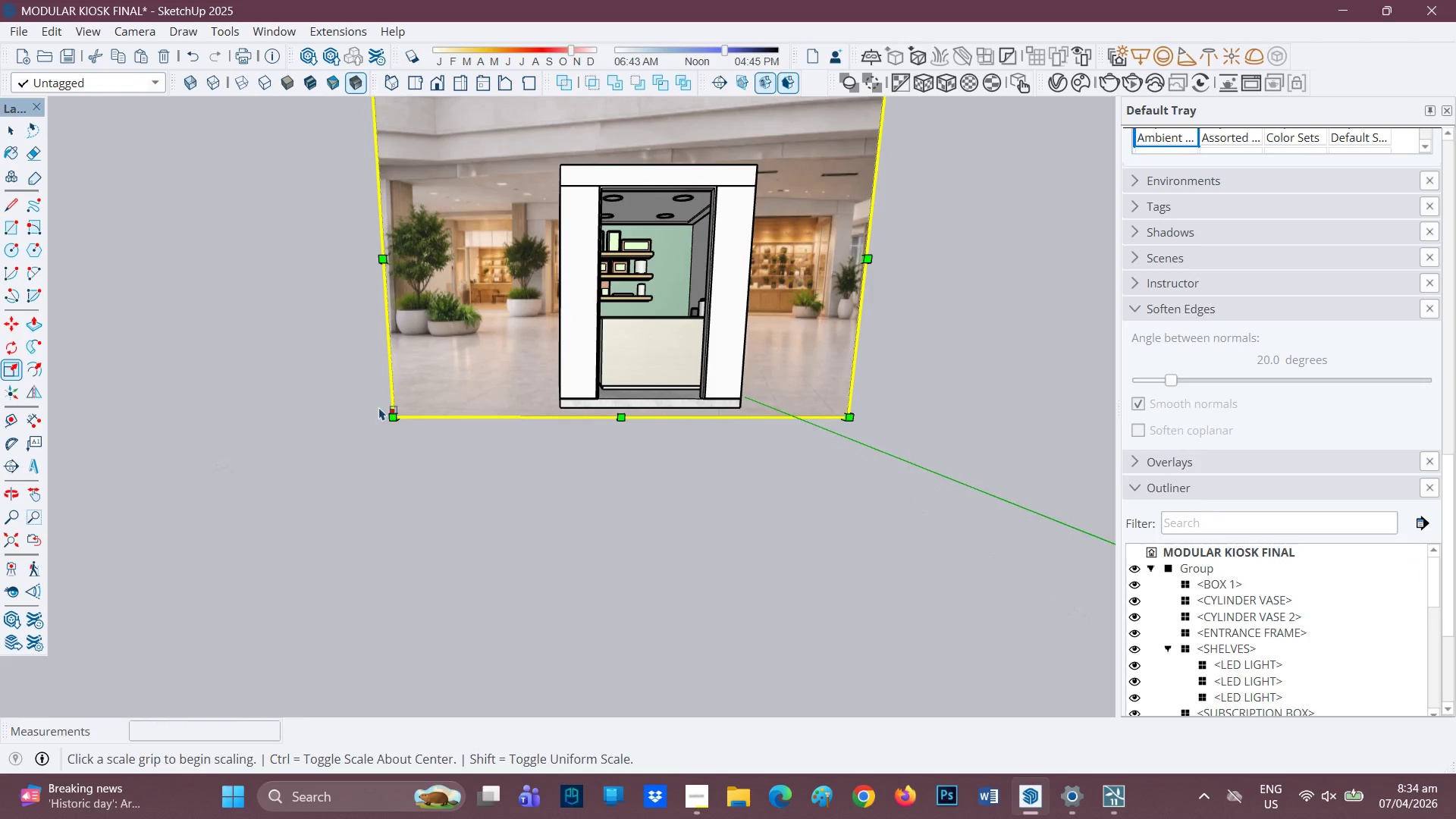 
left_click([398, 416])
 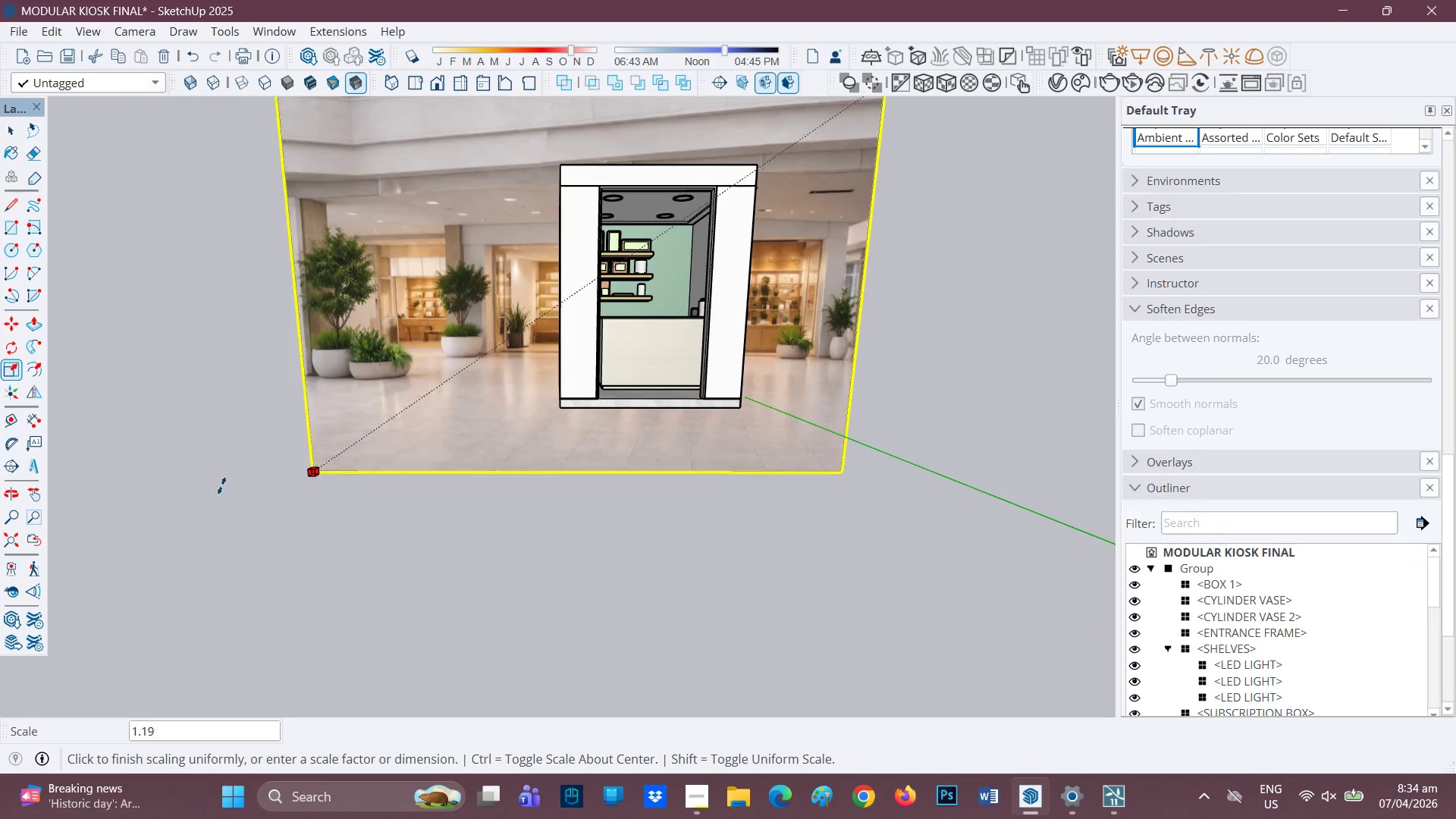 
left_click_drag(start_coordinate=[221, 485], to_coordinate=[226, 485])
 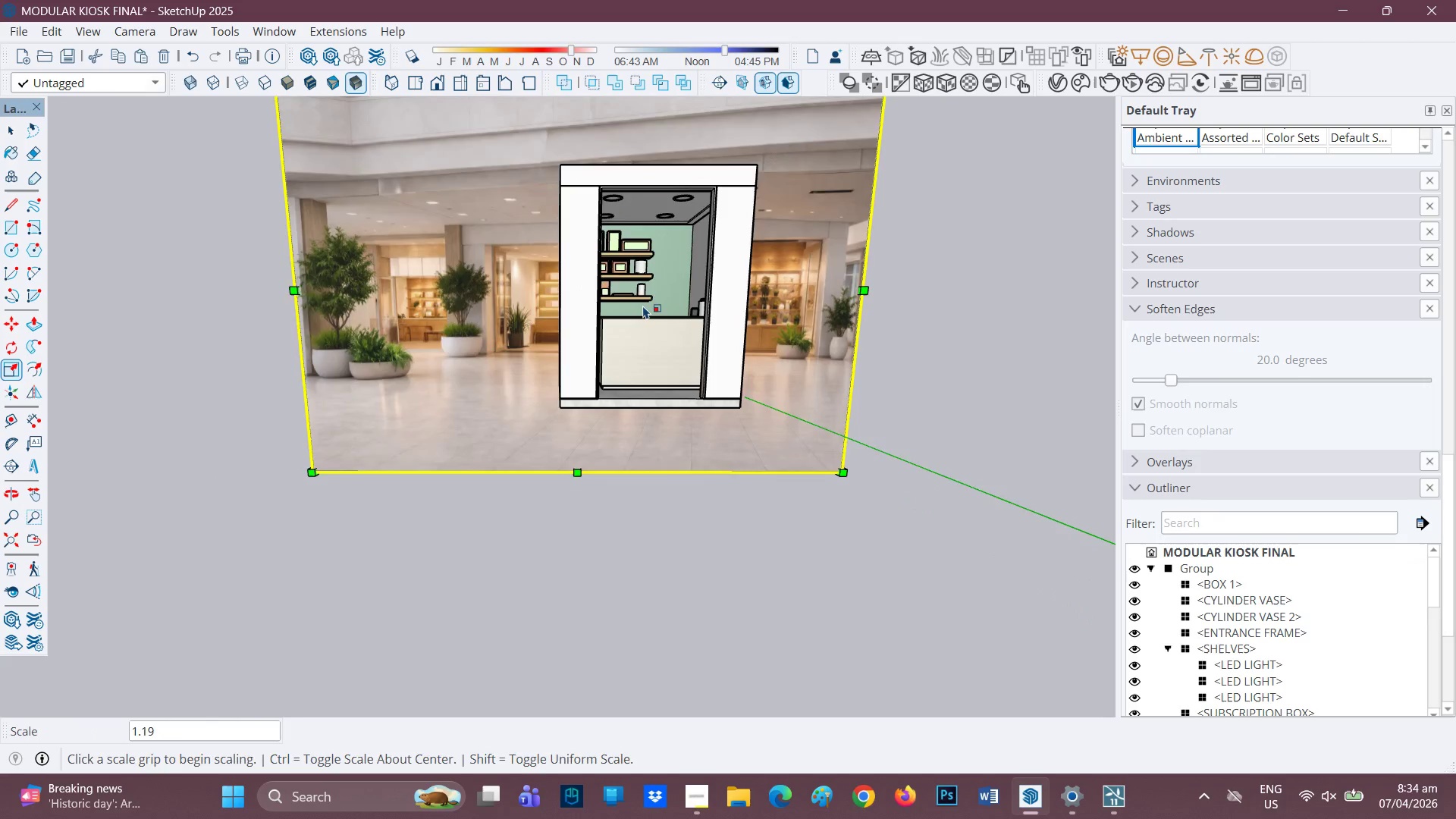 
scroll: coordinate [645, 303], scroll_direction: down, amount: 2.0
 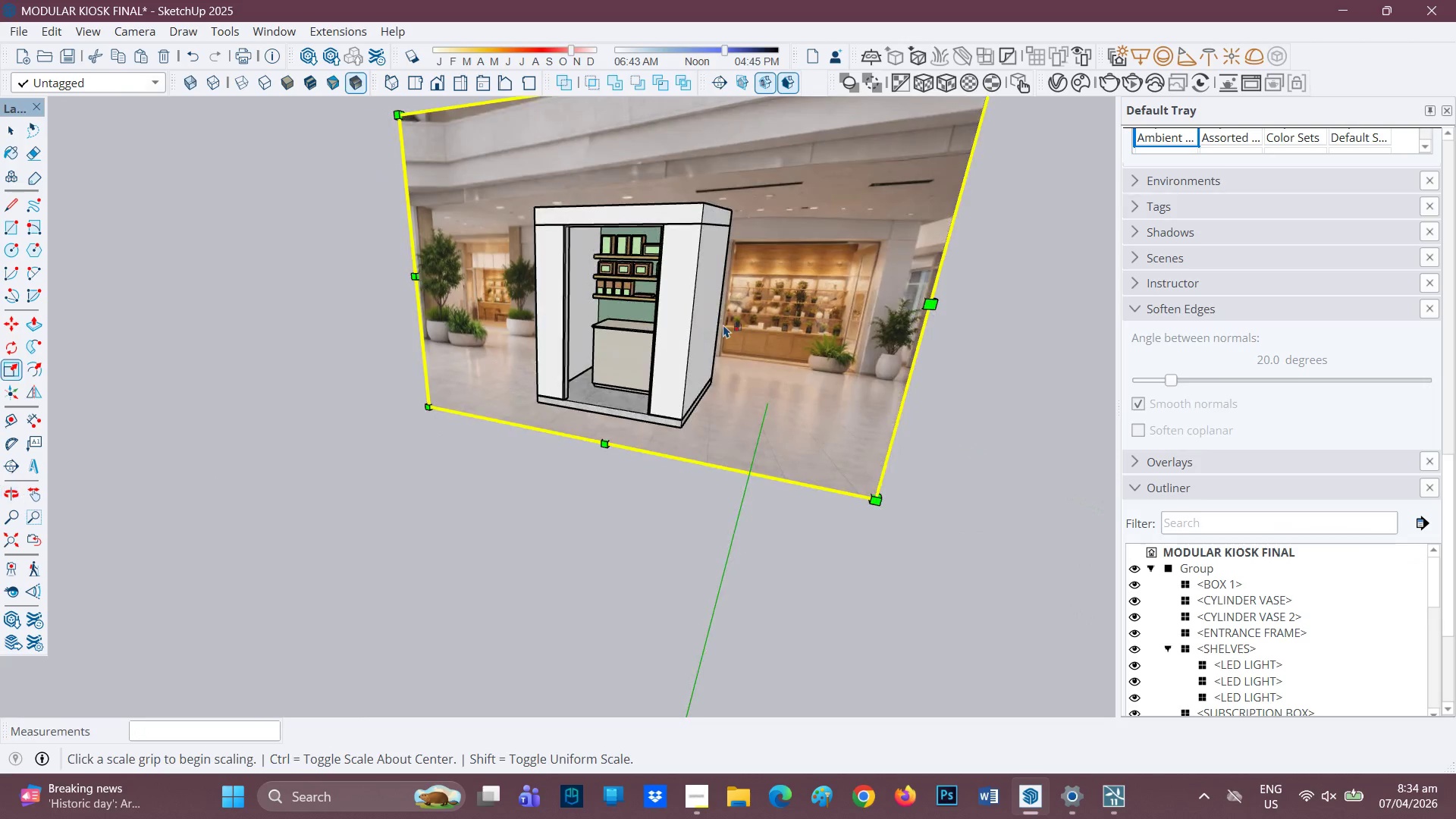 
key(Space)
 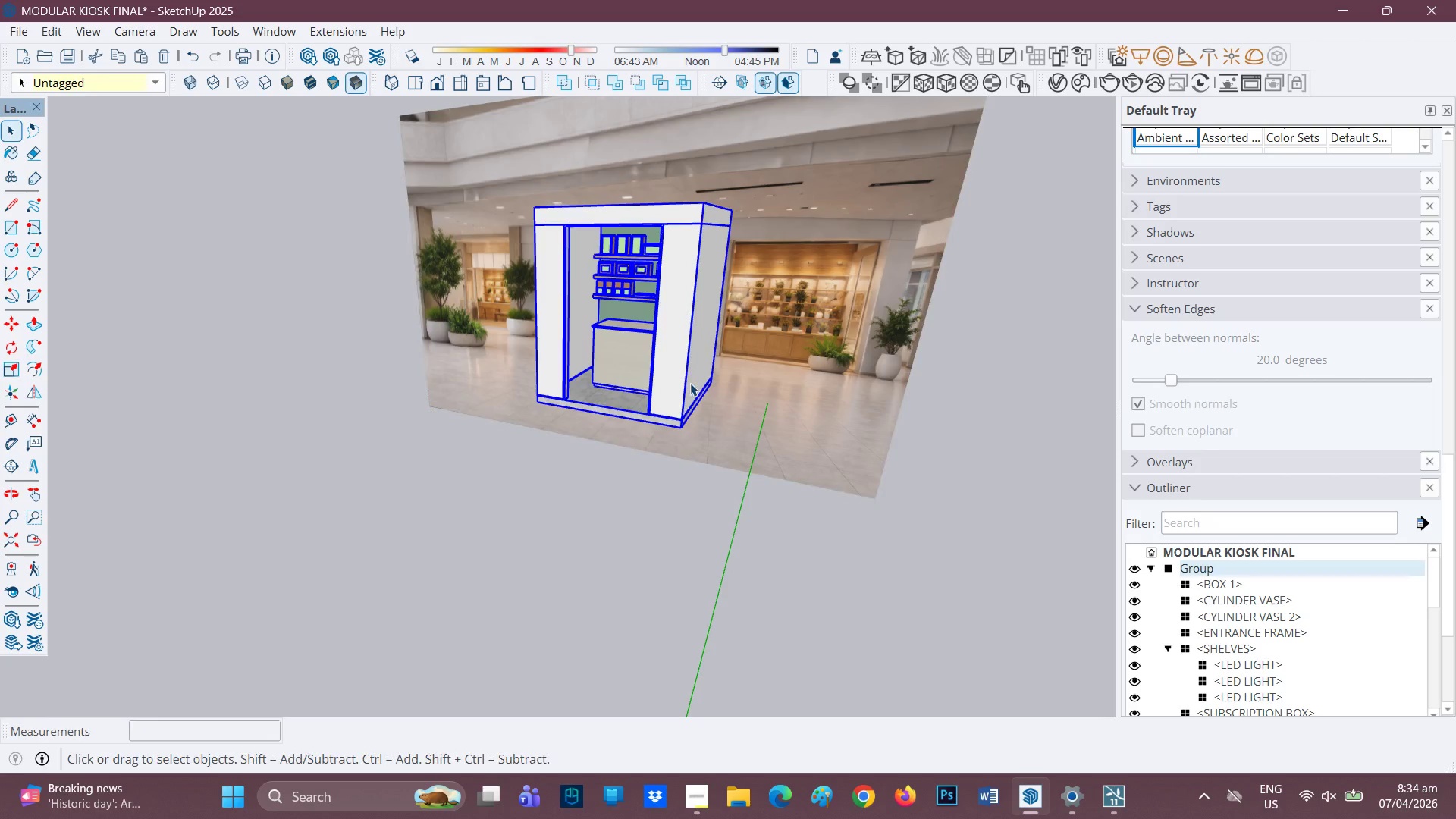 
scroll: coordinate [704, 377], scroll_direction: none, amount: 0.0
 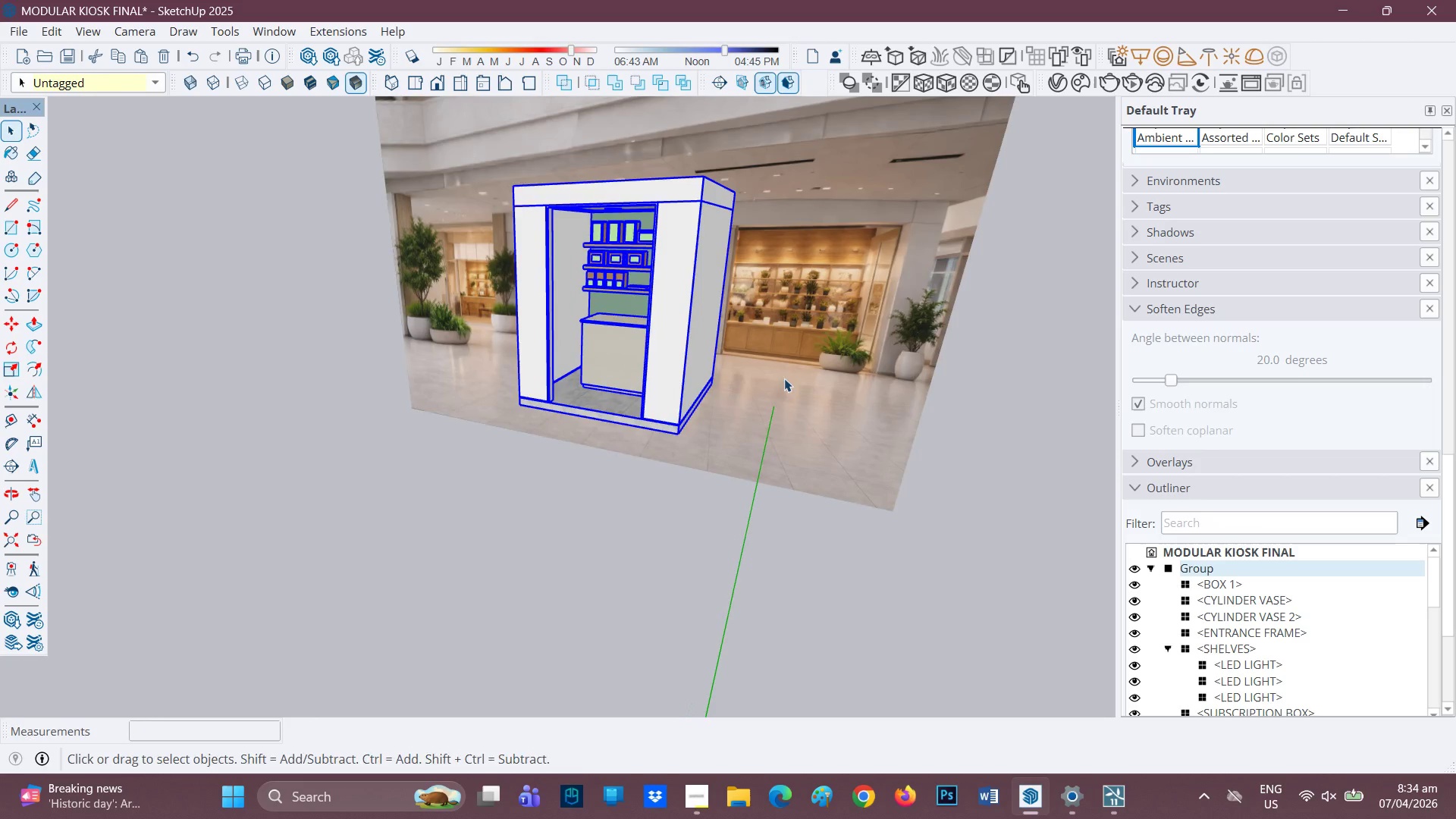 
key(M)
 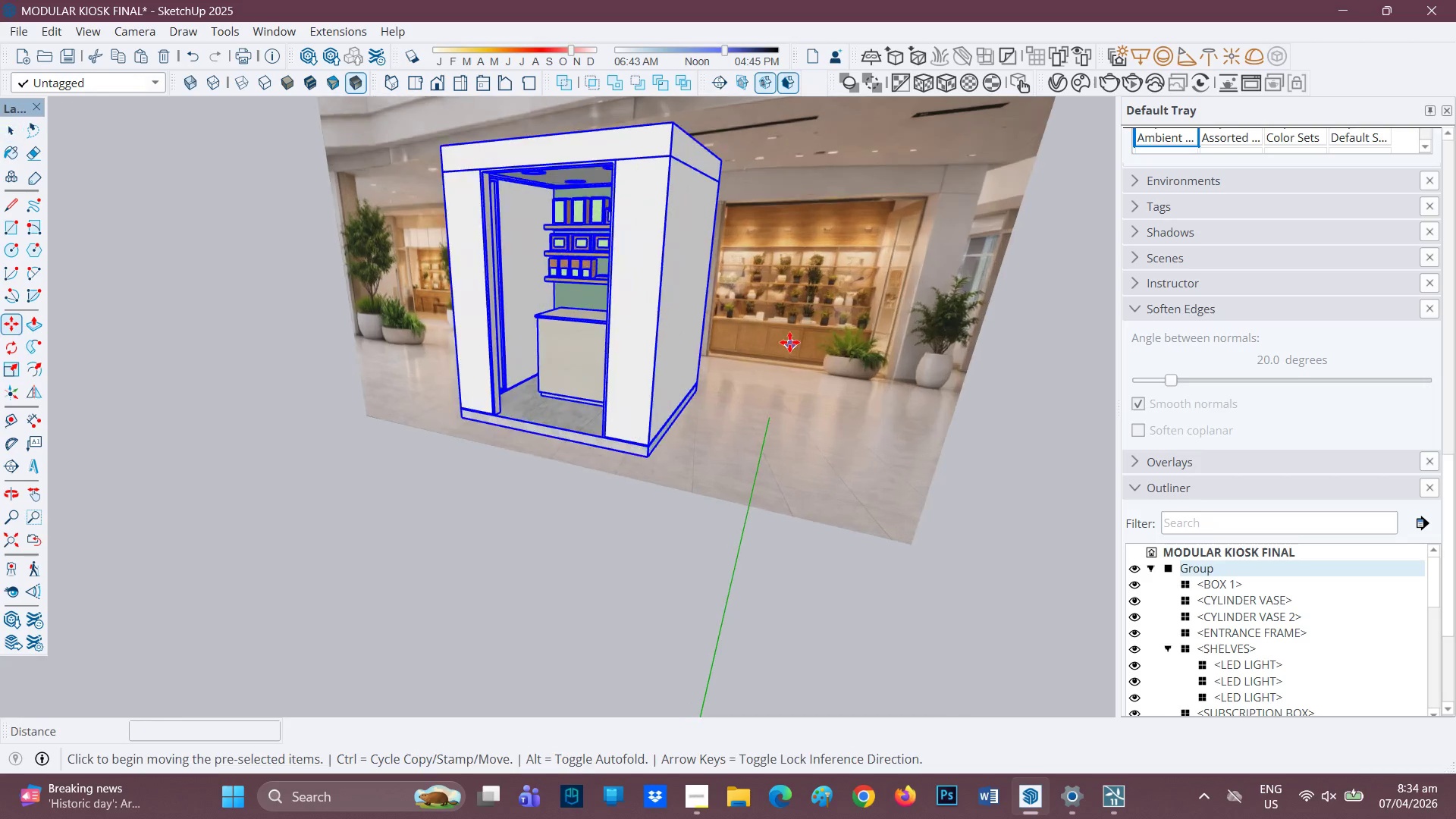 
scroll: coordinate [793, 346], scroll_direction: up, amount: 2.0
 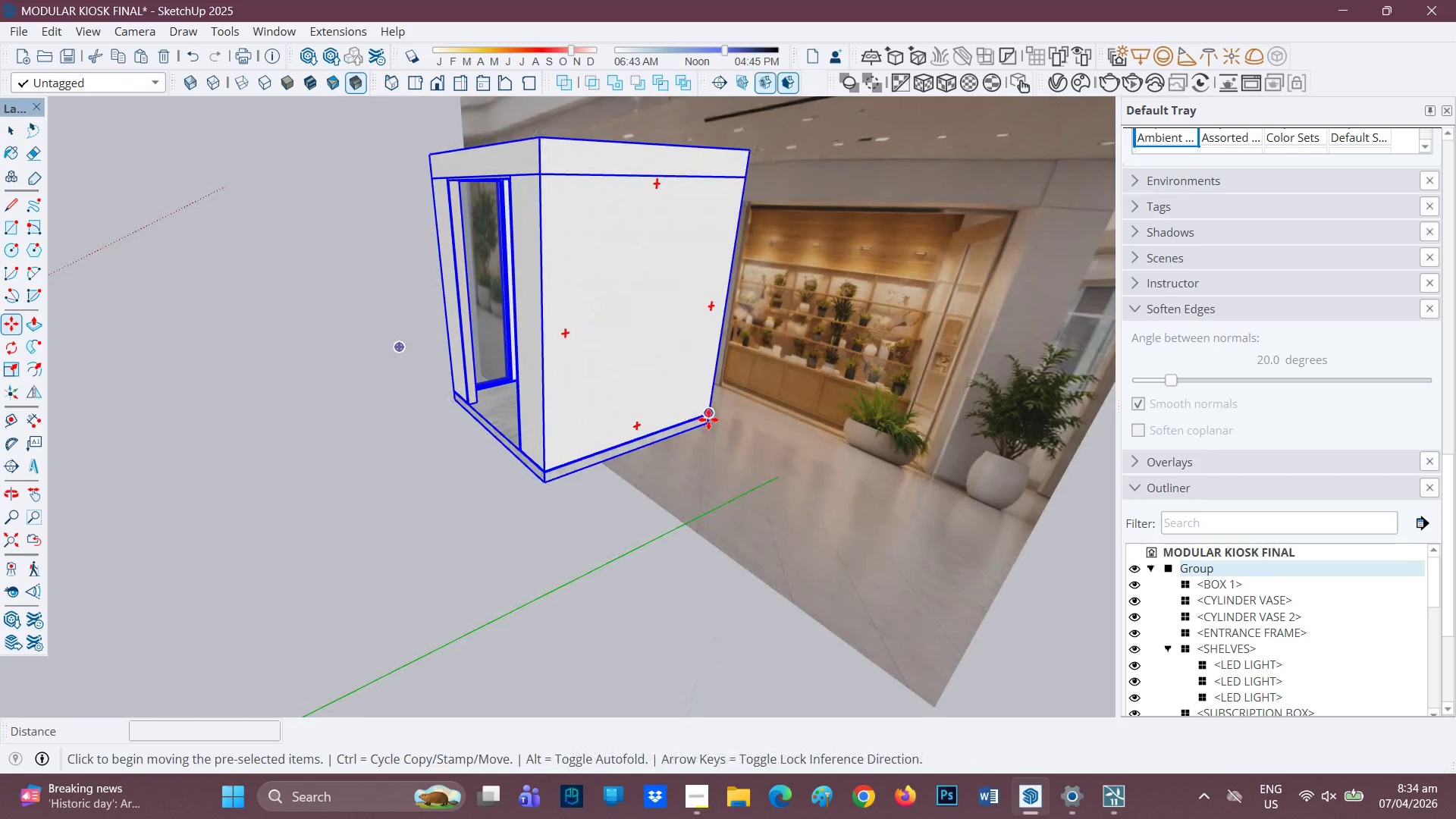 
left_click([710, 422])
 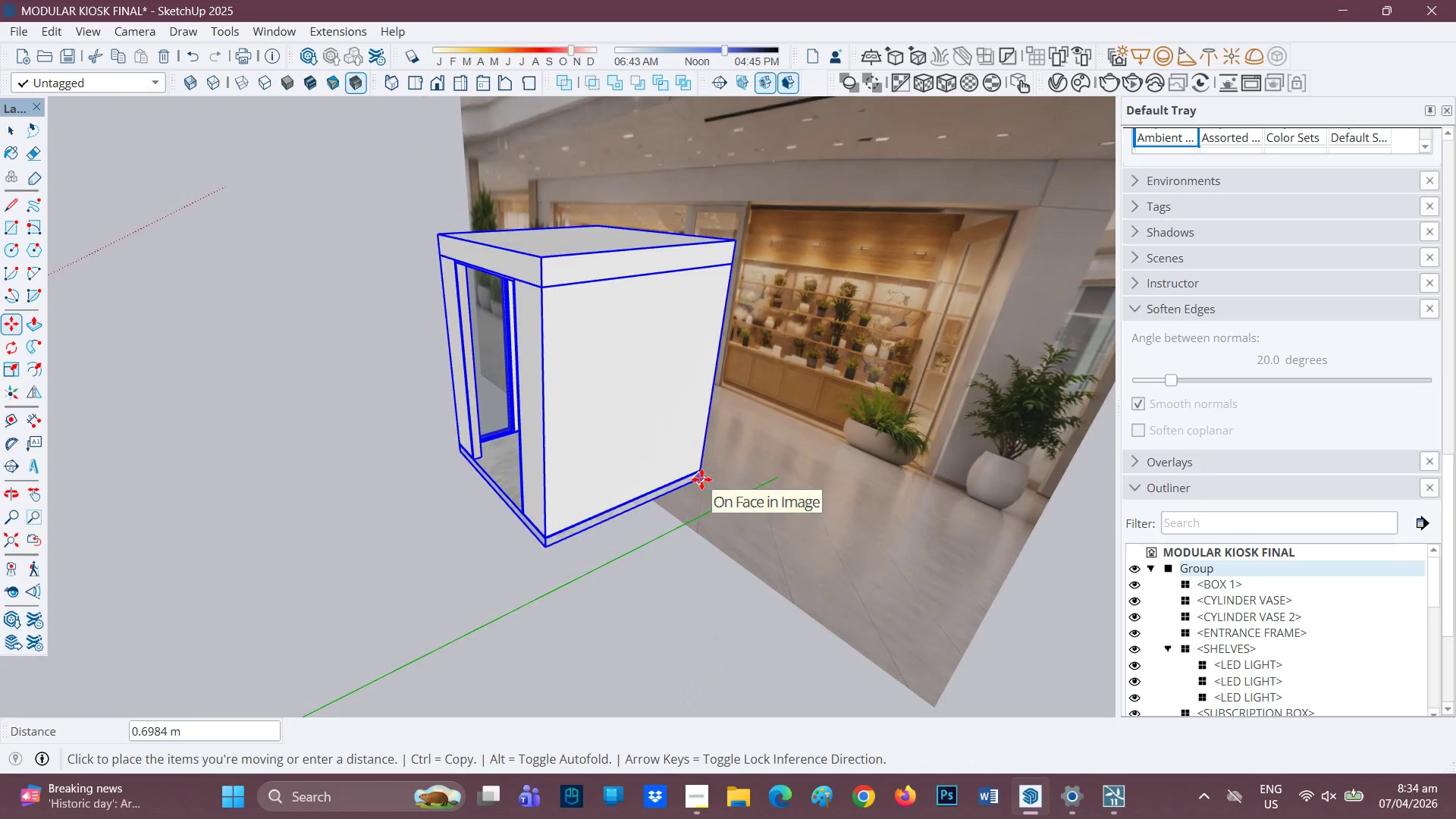 
left_click([703, 480])
 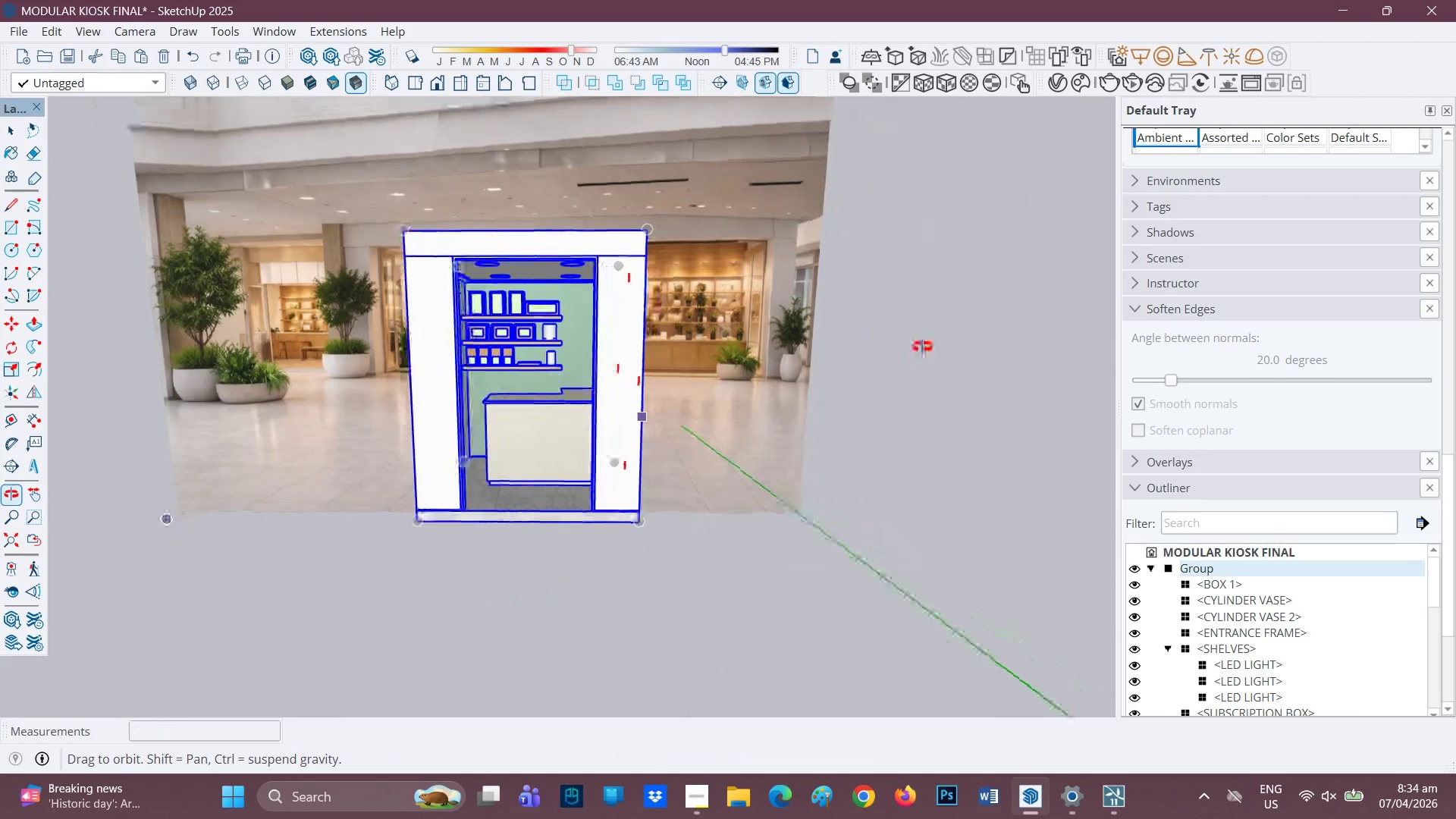 
scroll: coordinate [819, 375], scroll_direction: down, amount: 2.0
 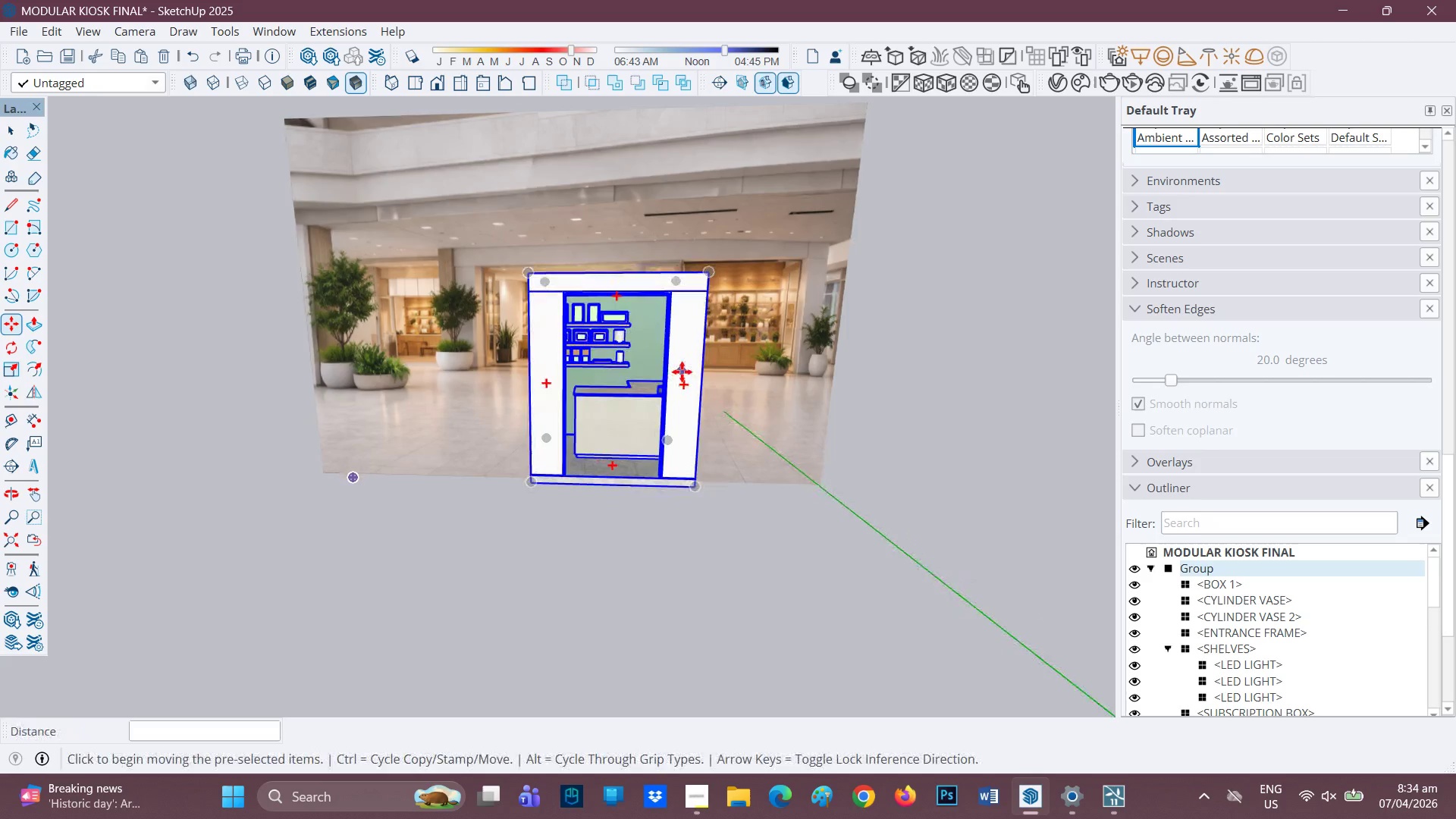 
scroll: coordinate [456, 451], scroll_direction: up, amount: 4.0
 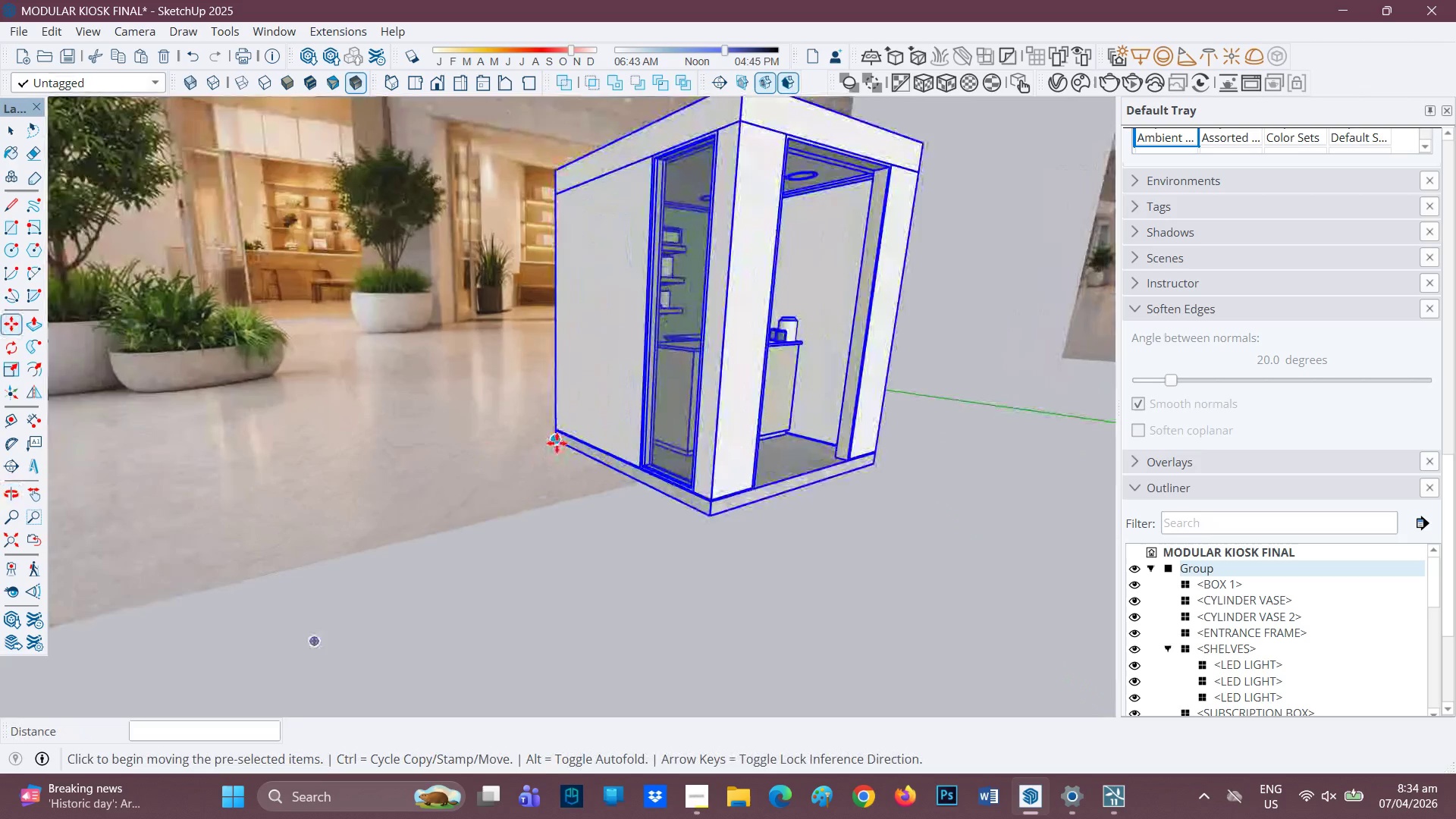 
left_click([557, 442])
 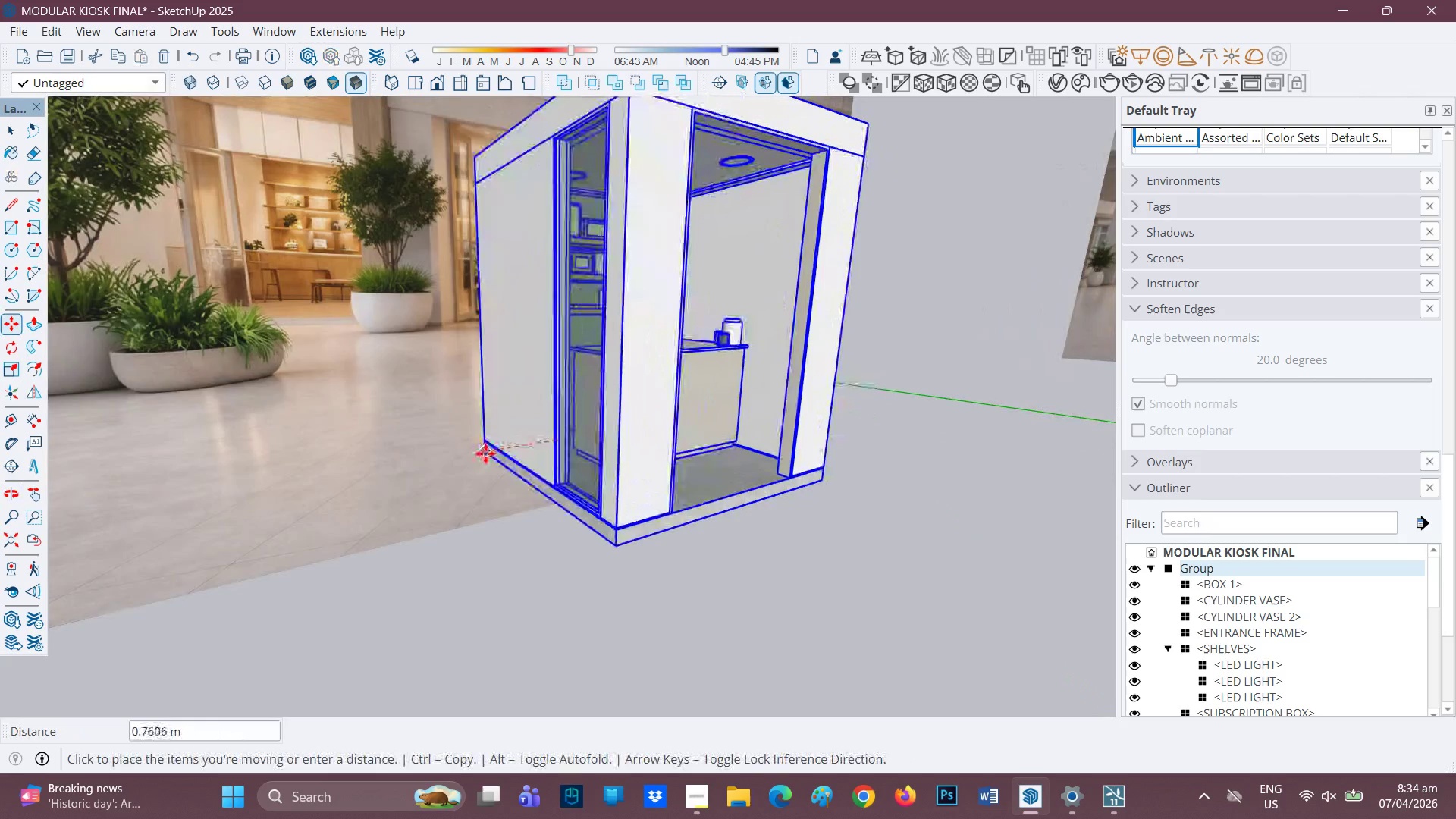 
left_click([485, 453])
 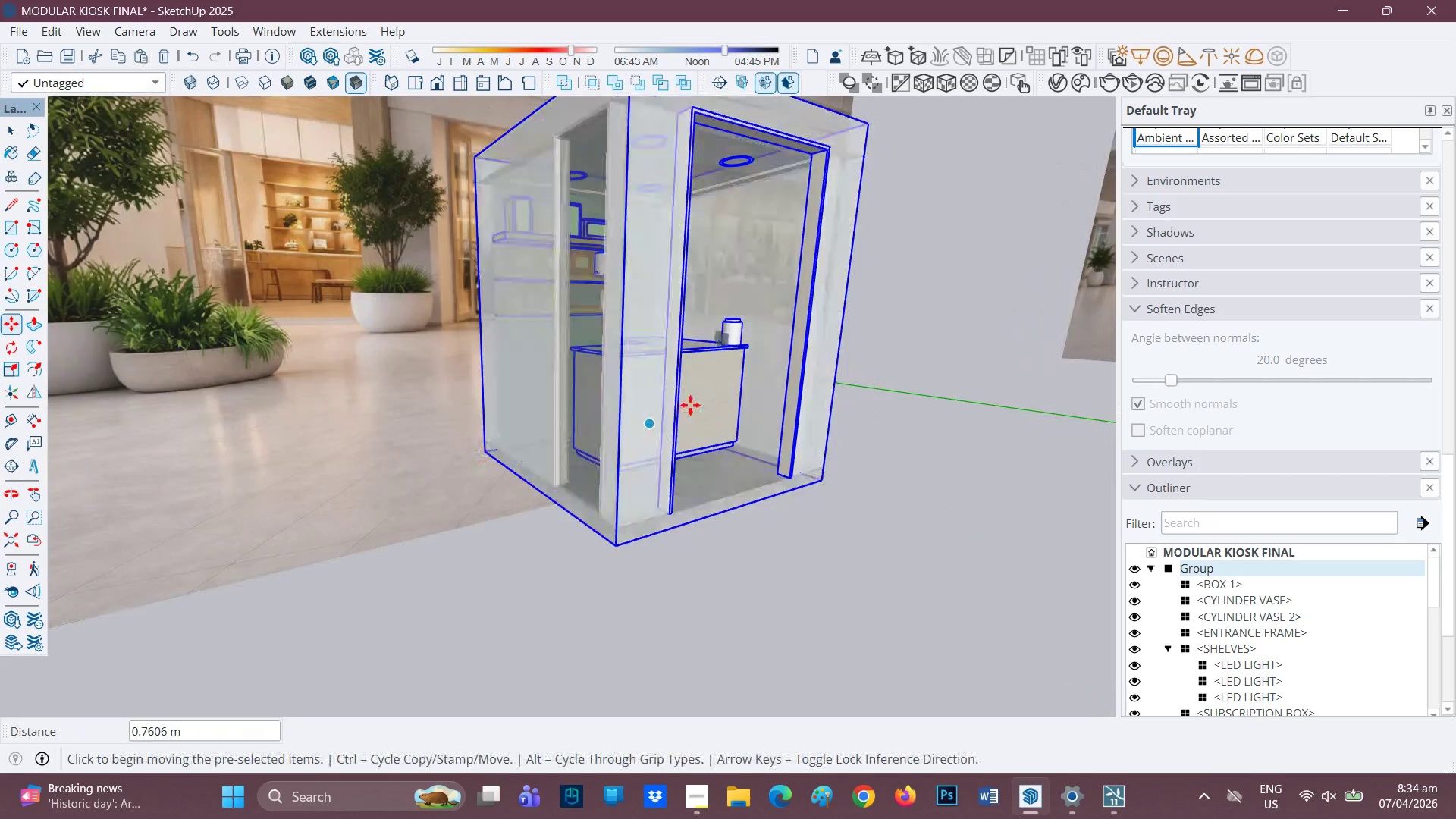 
scroll: coordinate [444, 406], scroll_direction: down, amount: 4.0
 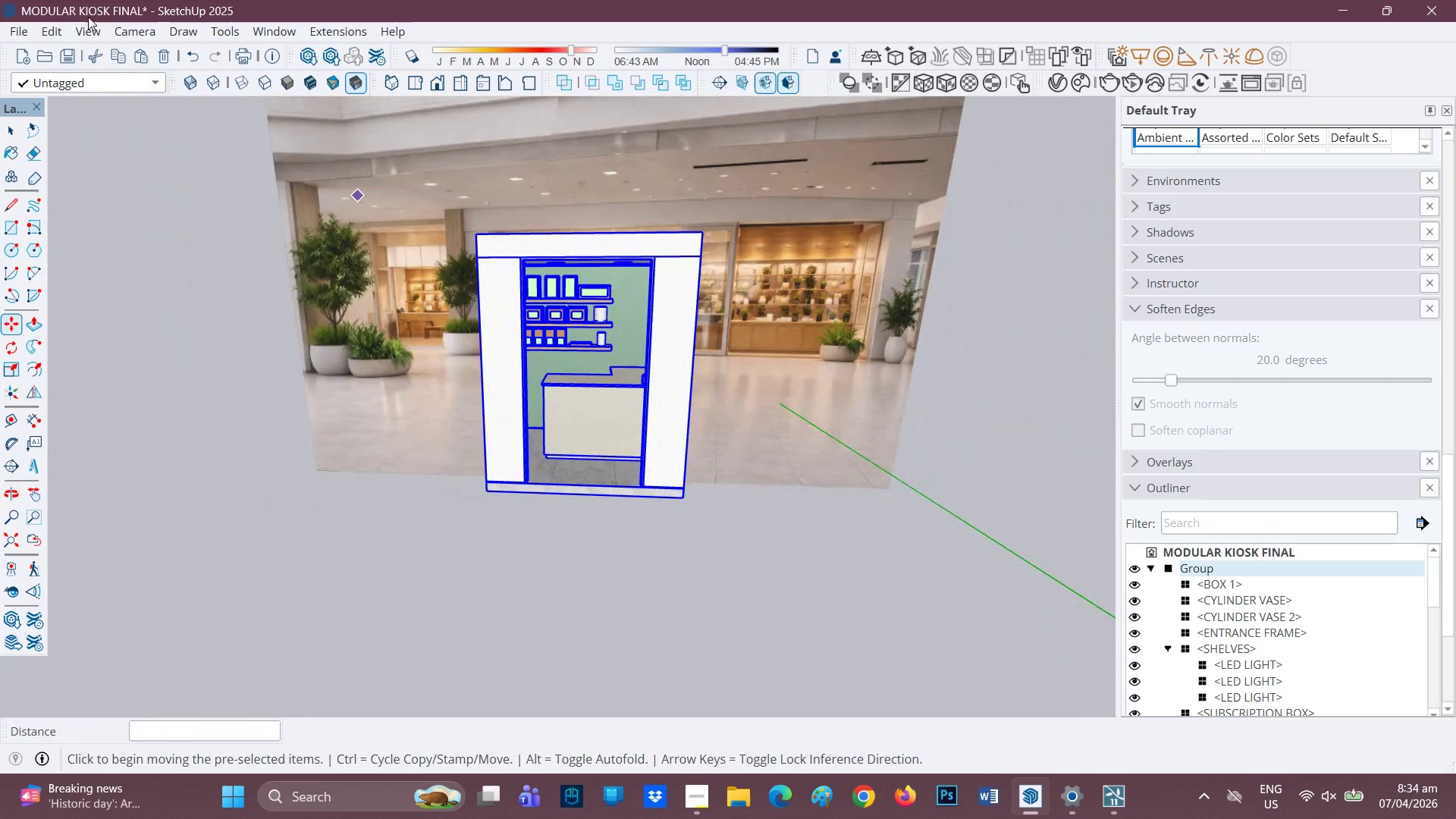 
left_click([18, 33])
 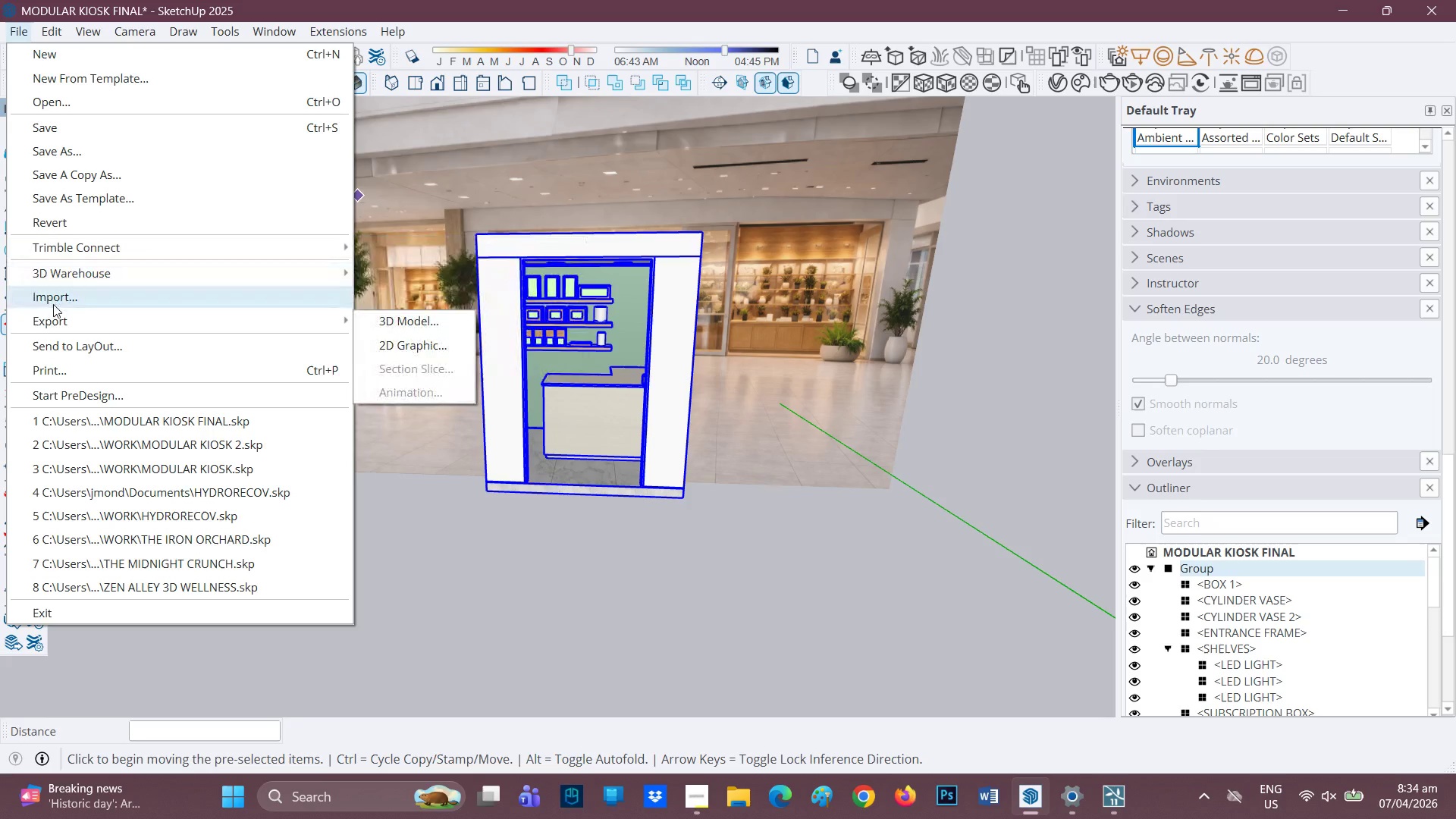 
left_click([49, 317])
 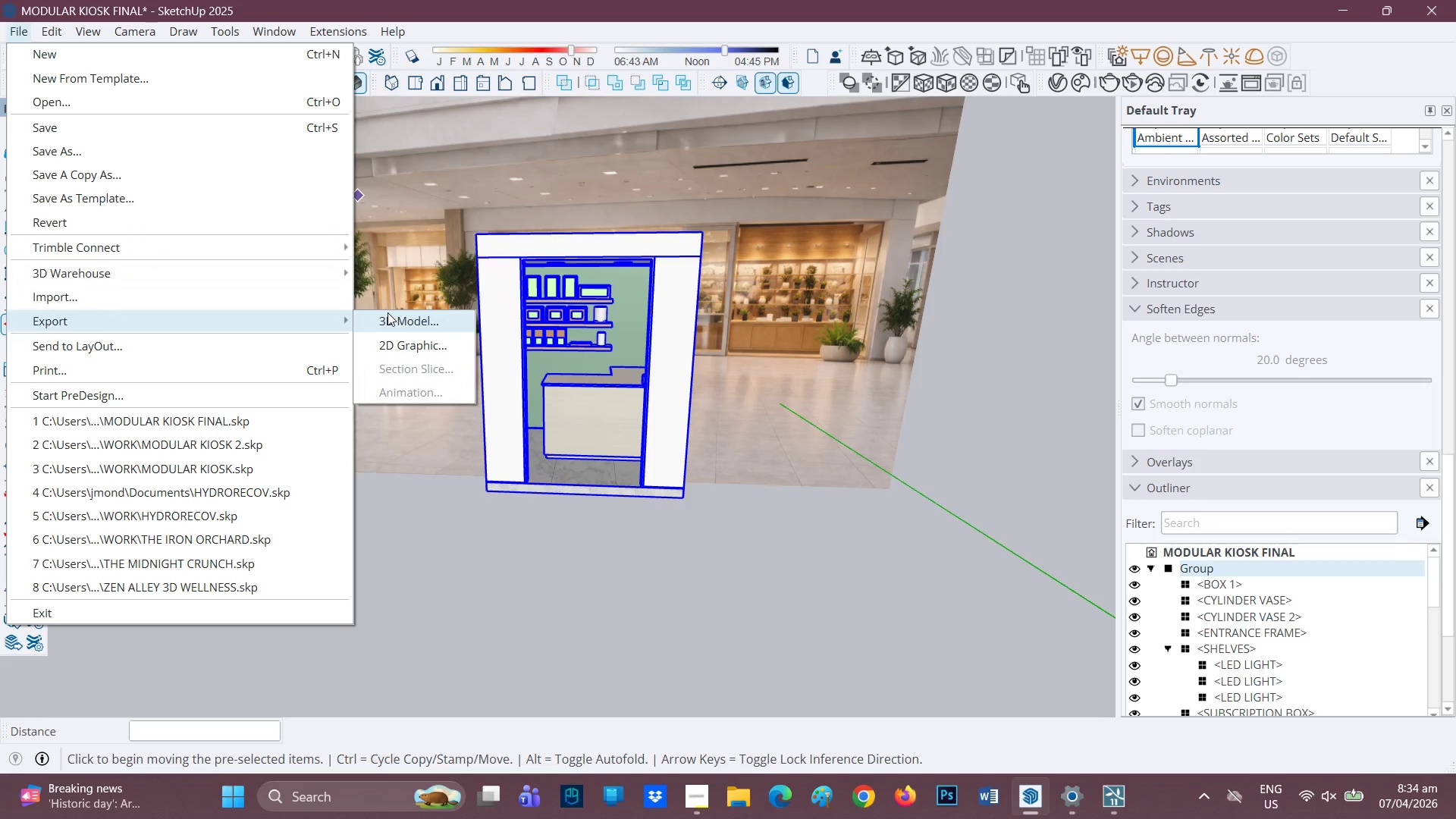 
left_click([392, 321])
 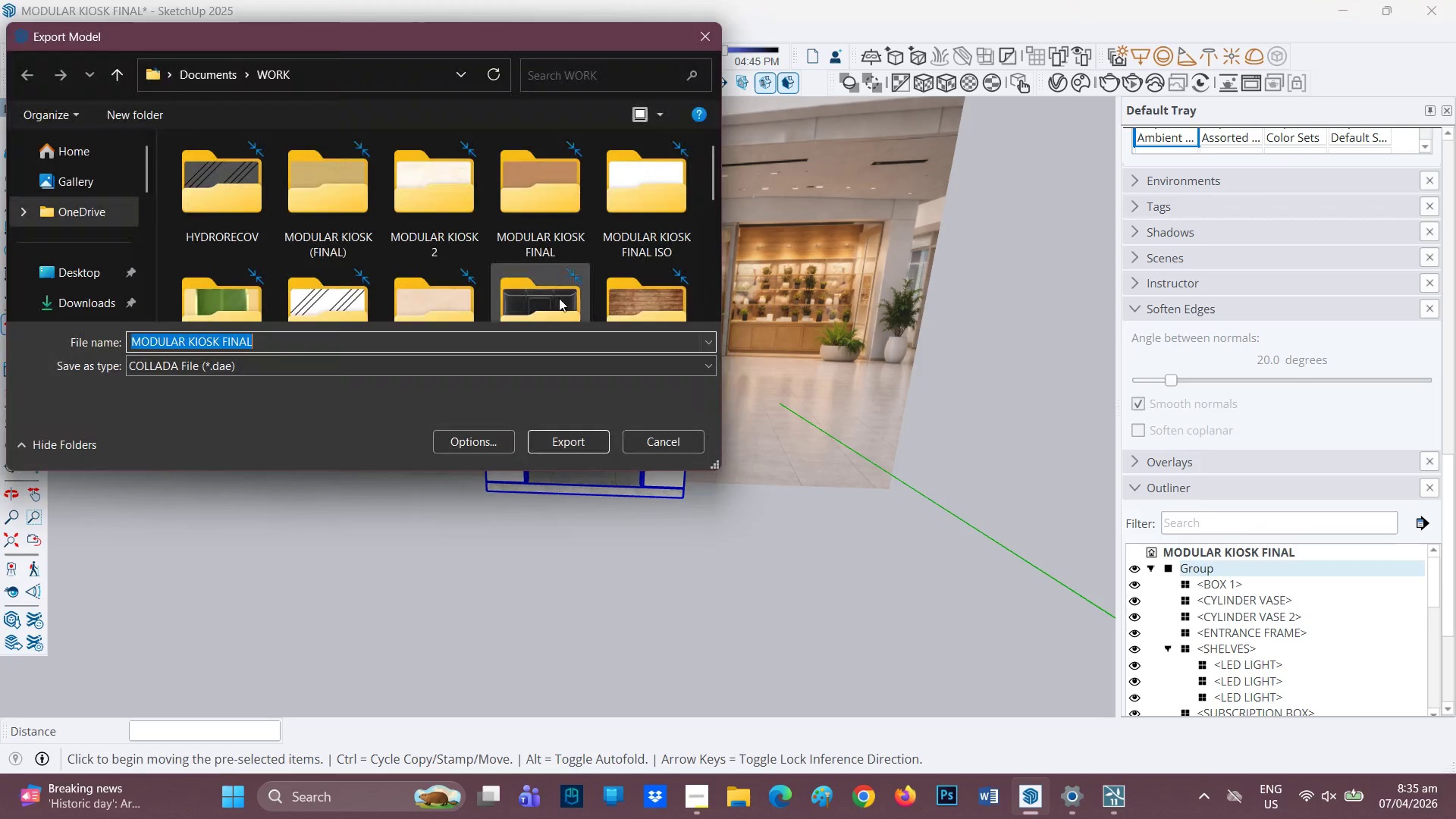 
scroll: coordinate [299, 254], scroll_direction: down, amount: 5.0
 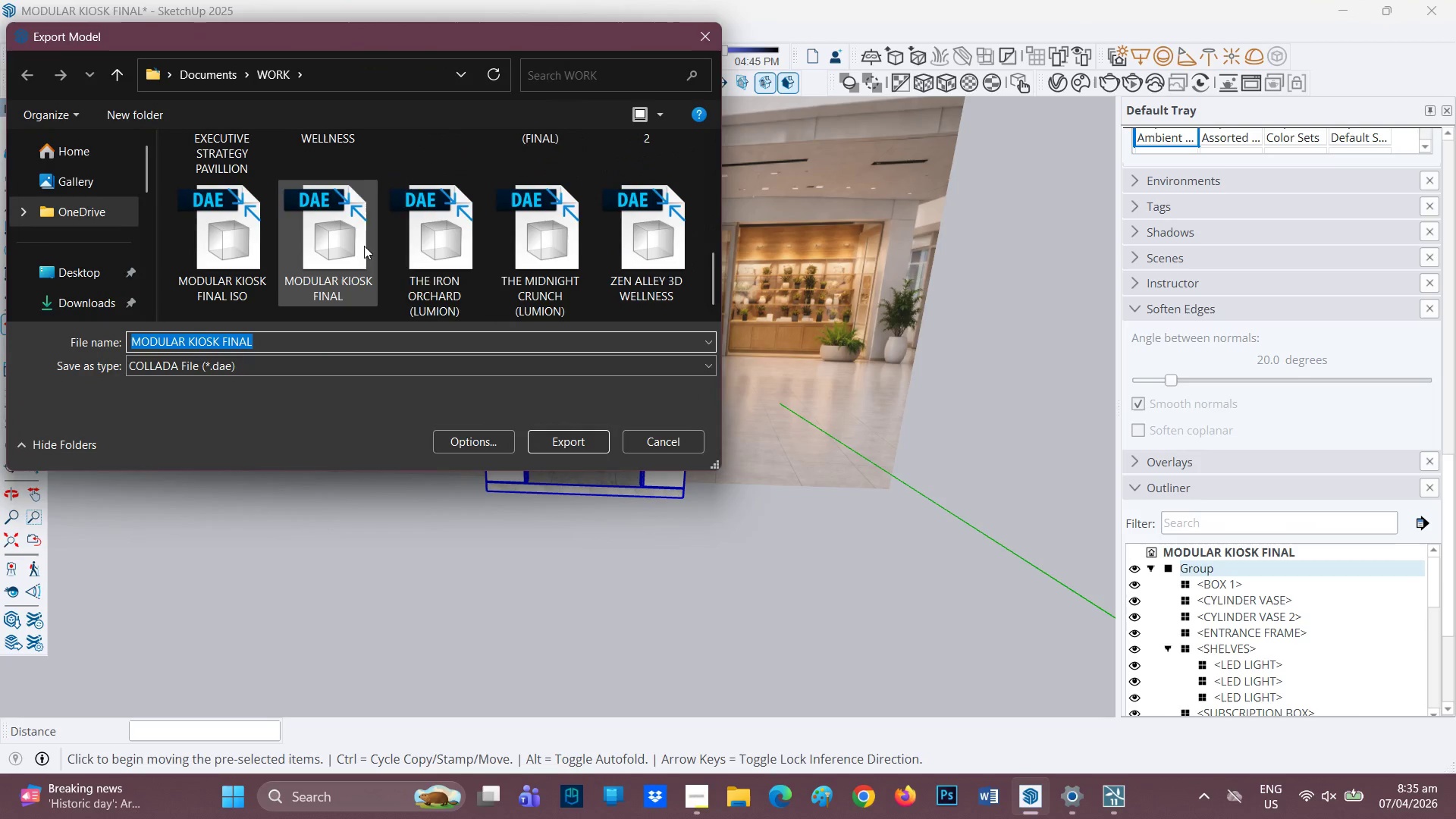 
scroll: coordinate [577, 259], scroll_direction: none, amount: 0.0
 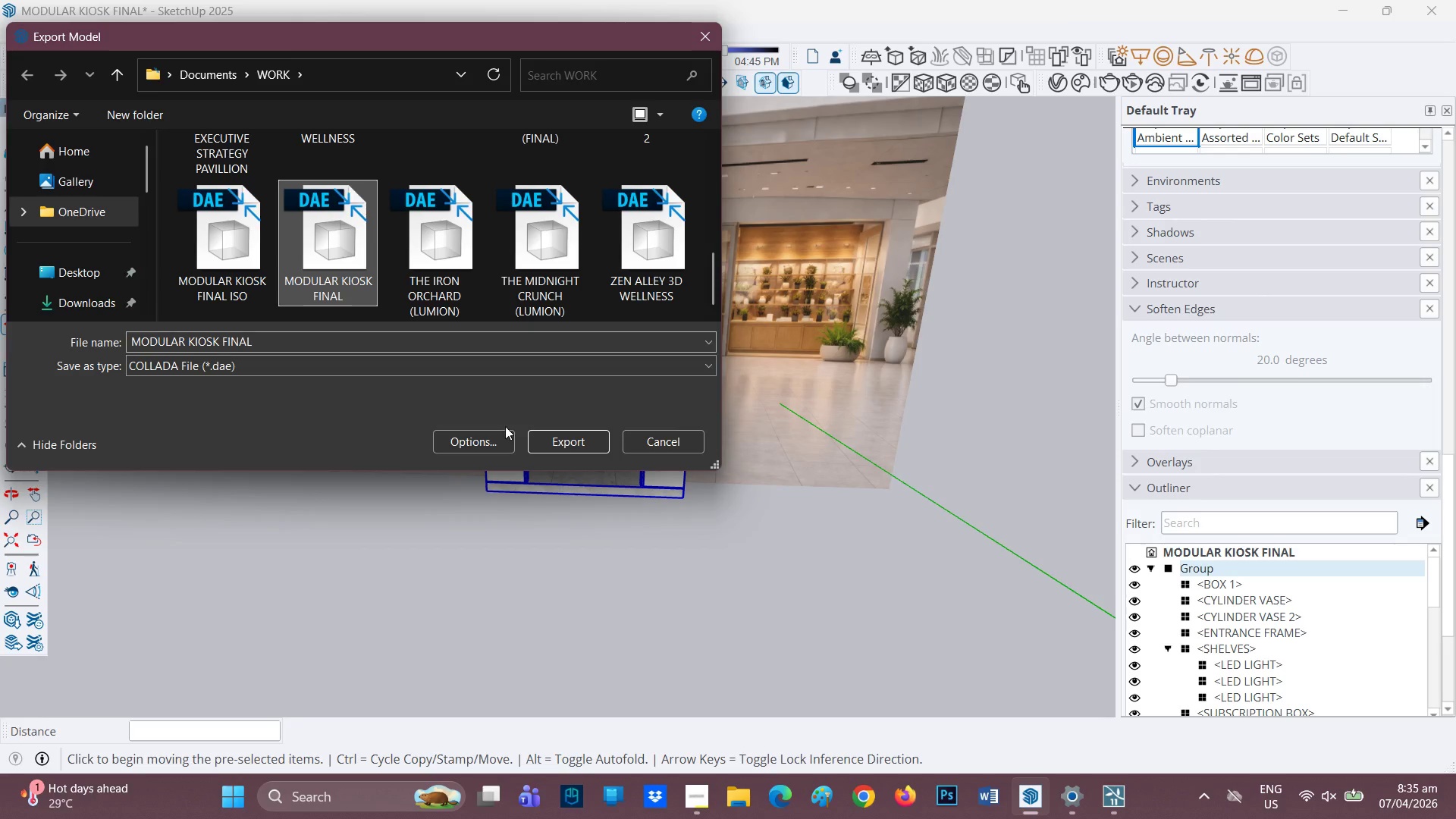 
wait(6.35)
 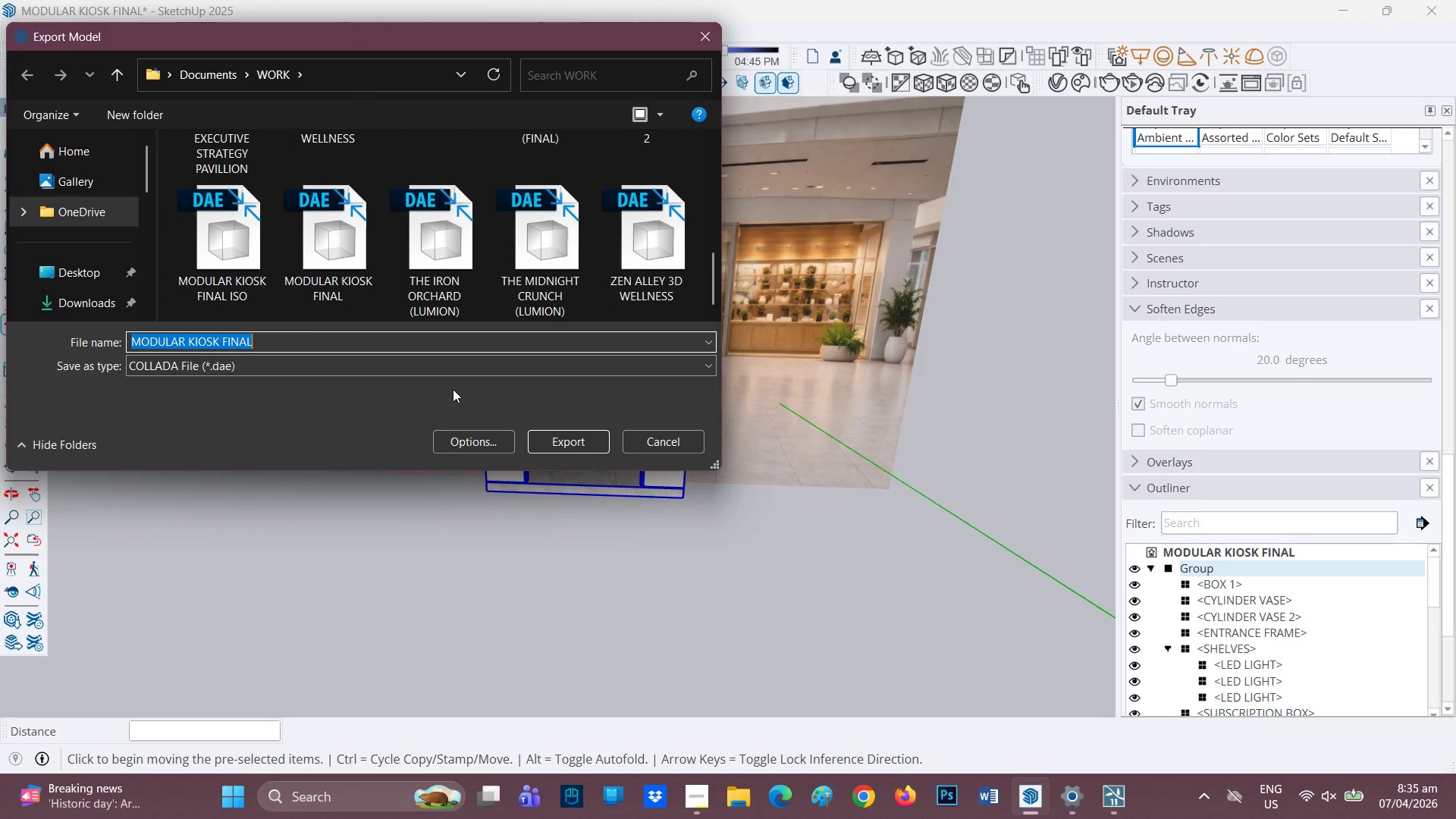 
left_click([565, 442])
 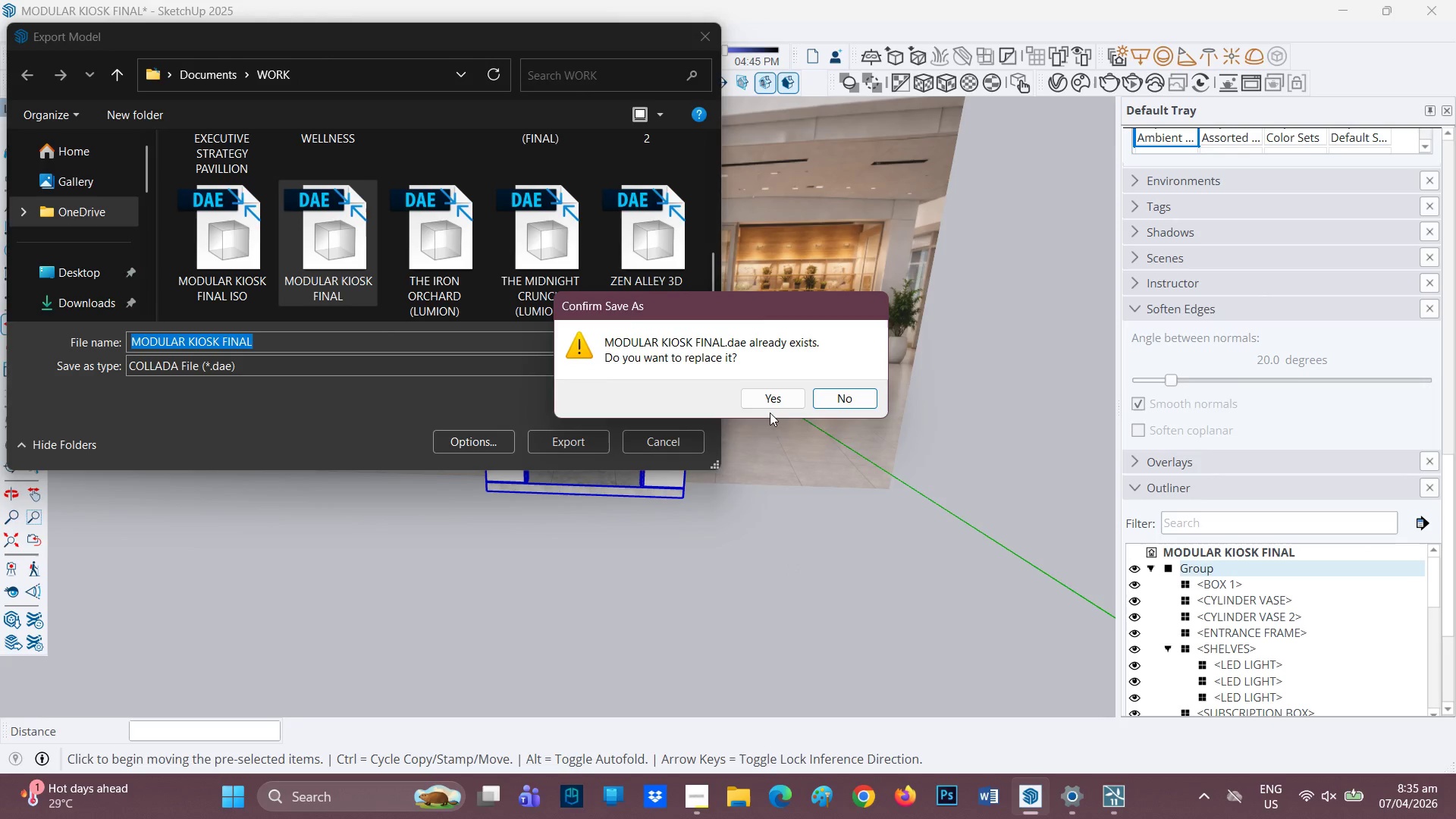 
left_click([770, 405])
 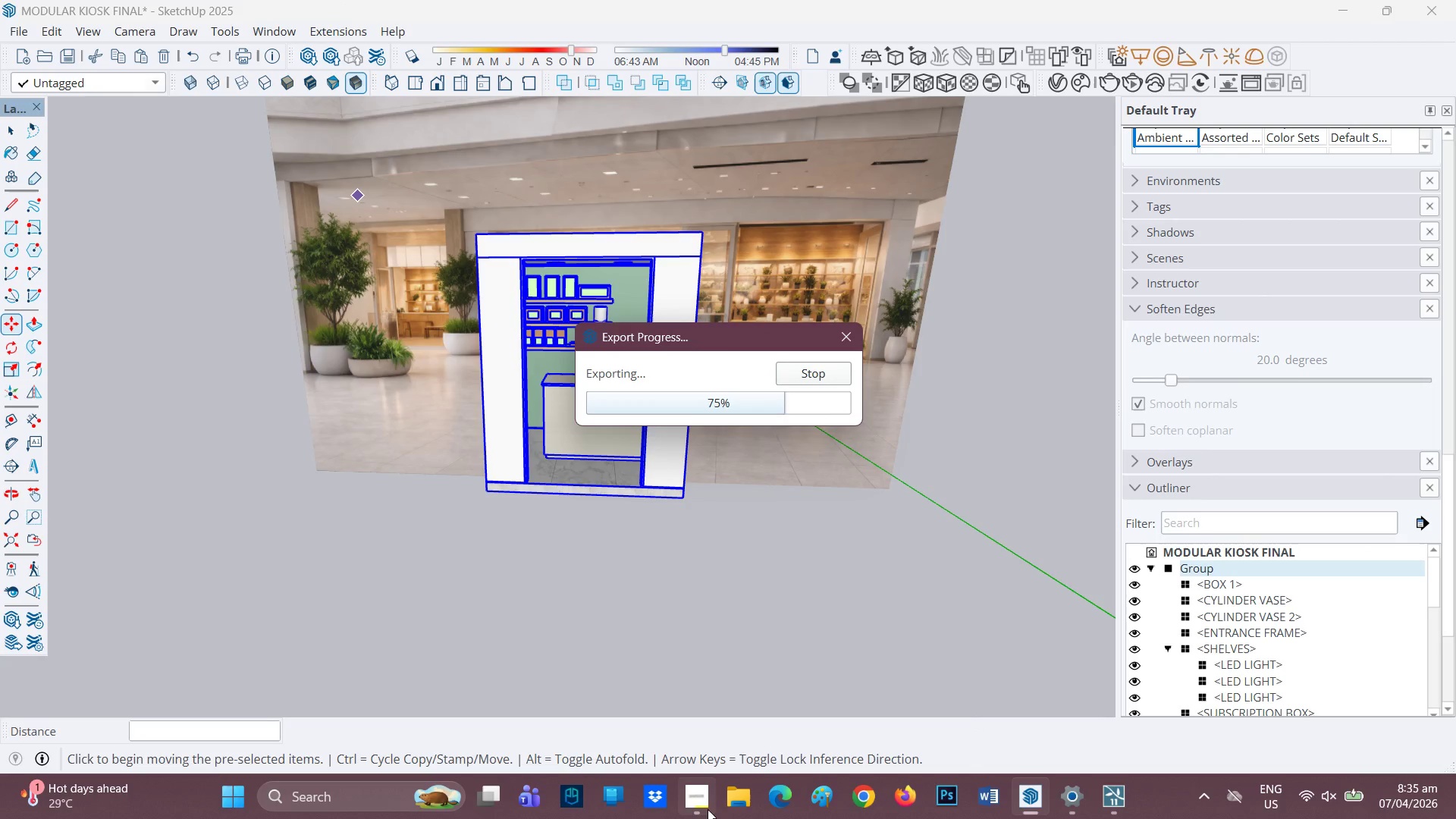 
left_click([692, 800])